 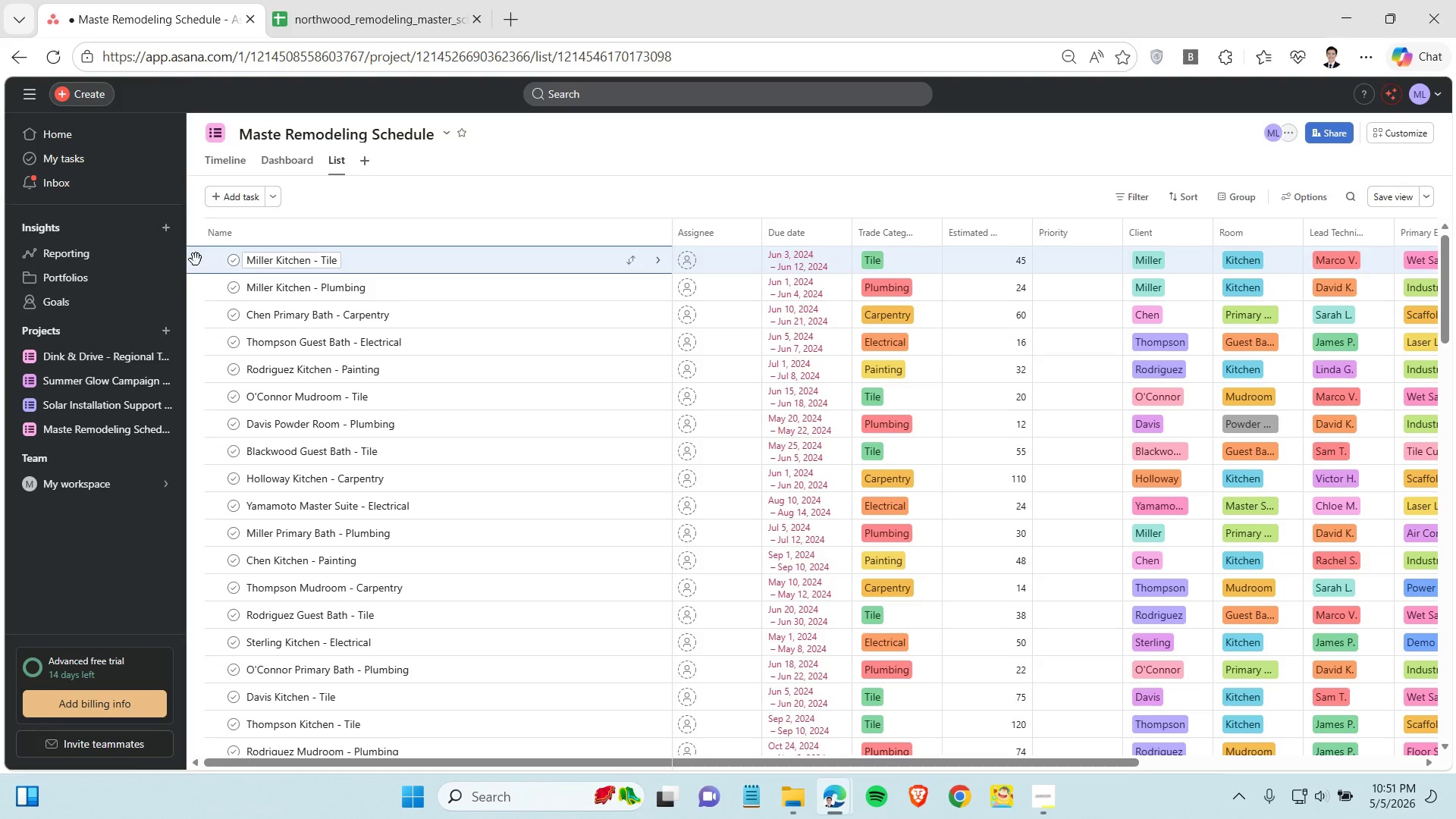 
left_click([196, 259])
 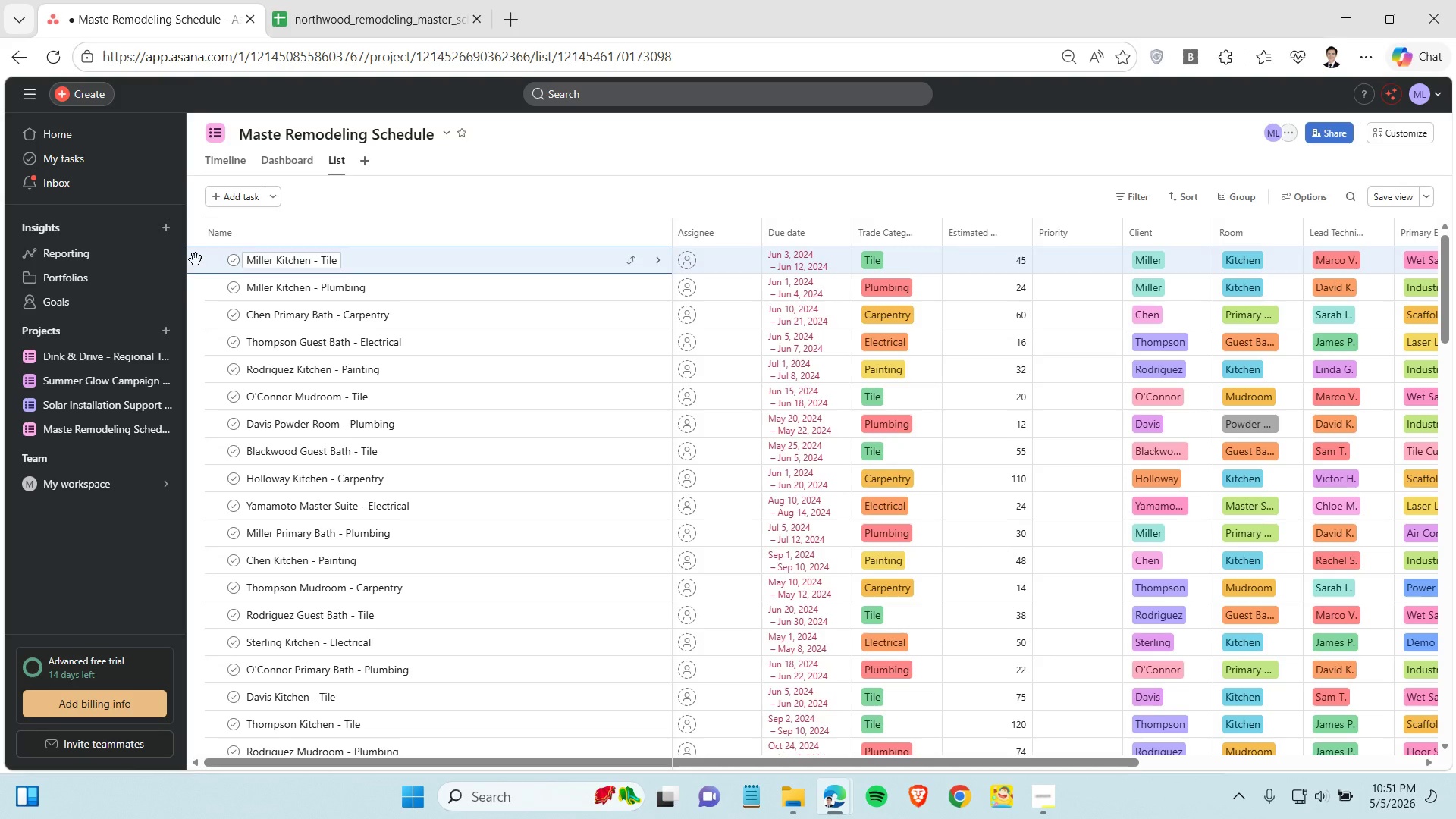 
left_click([196, 259])
 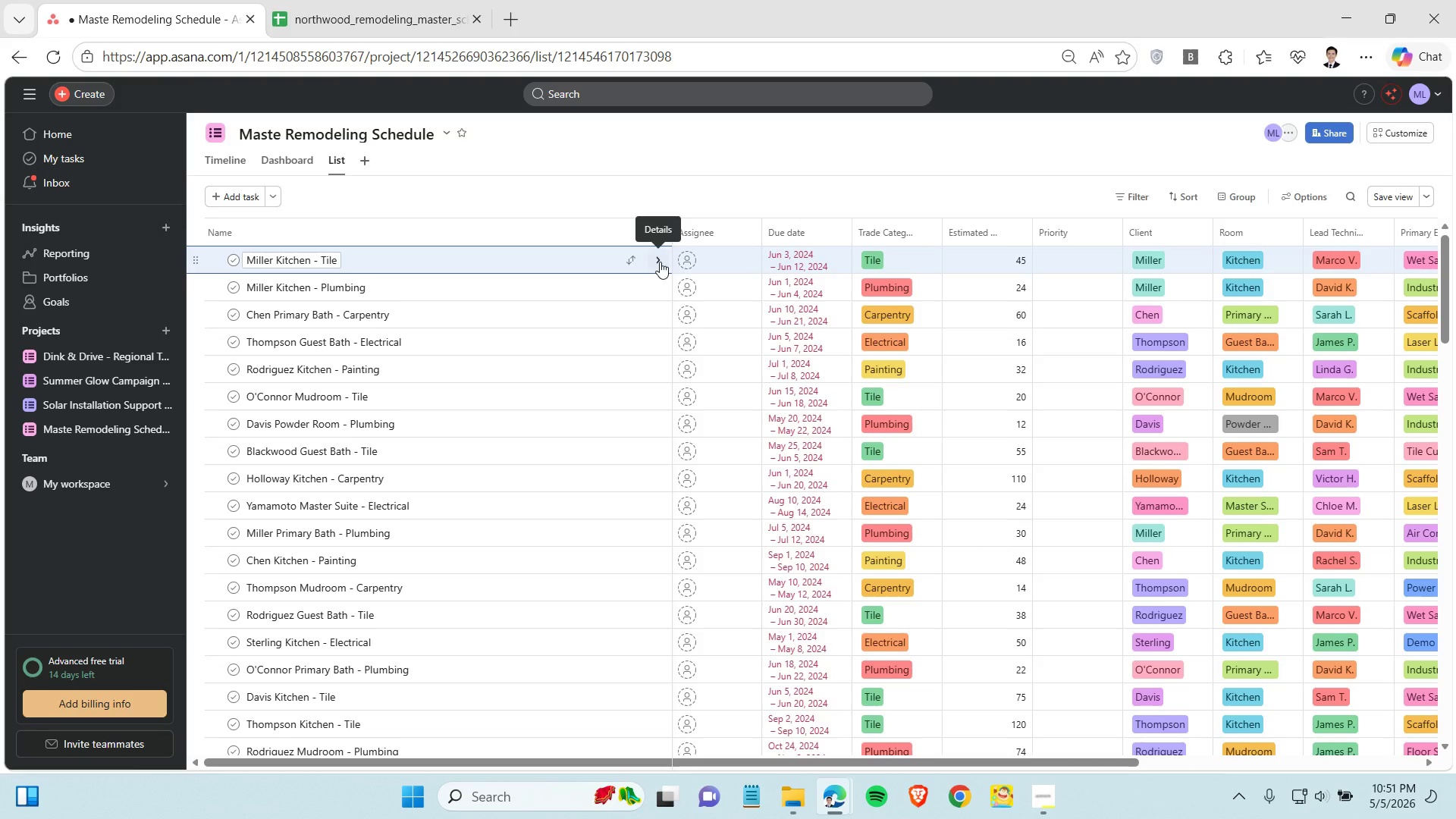 
left_click([660, 262])
 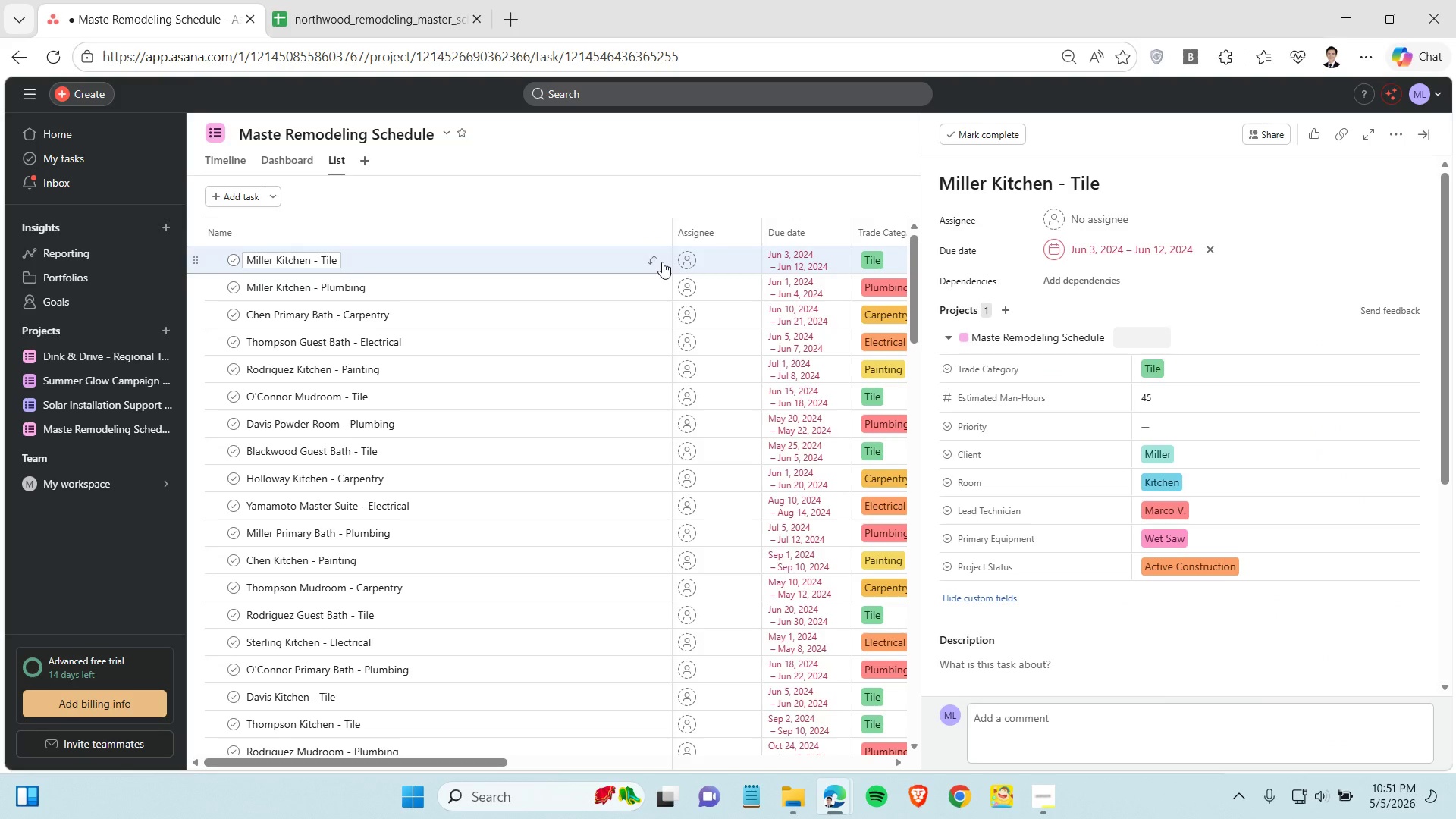 
wait(8.25)
 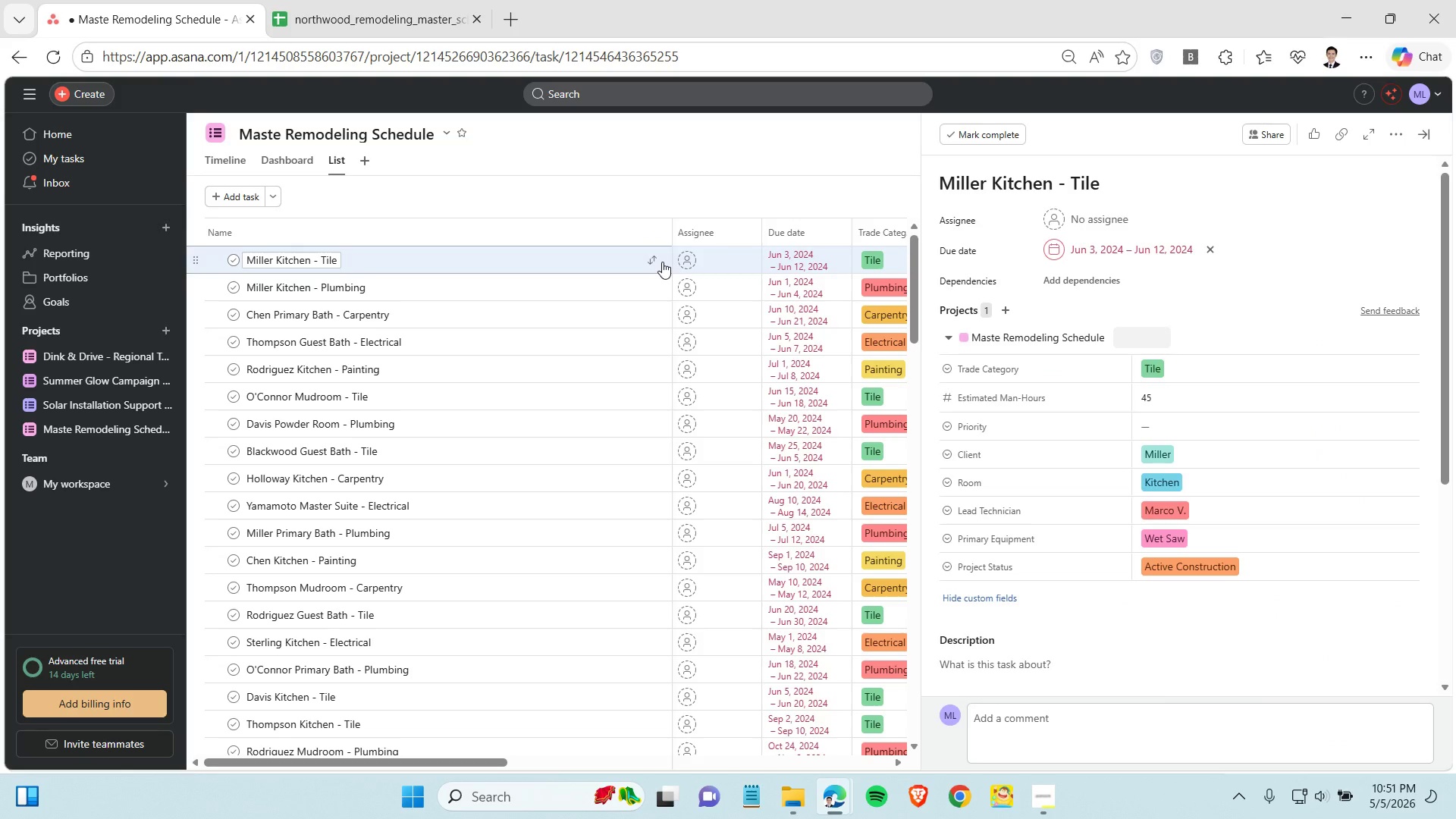 
left_click([352, 203])
 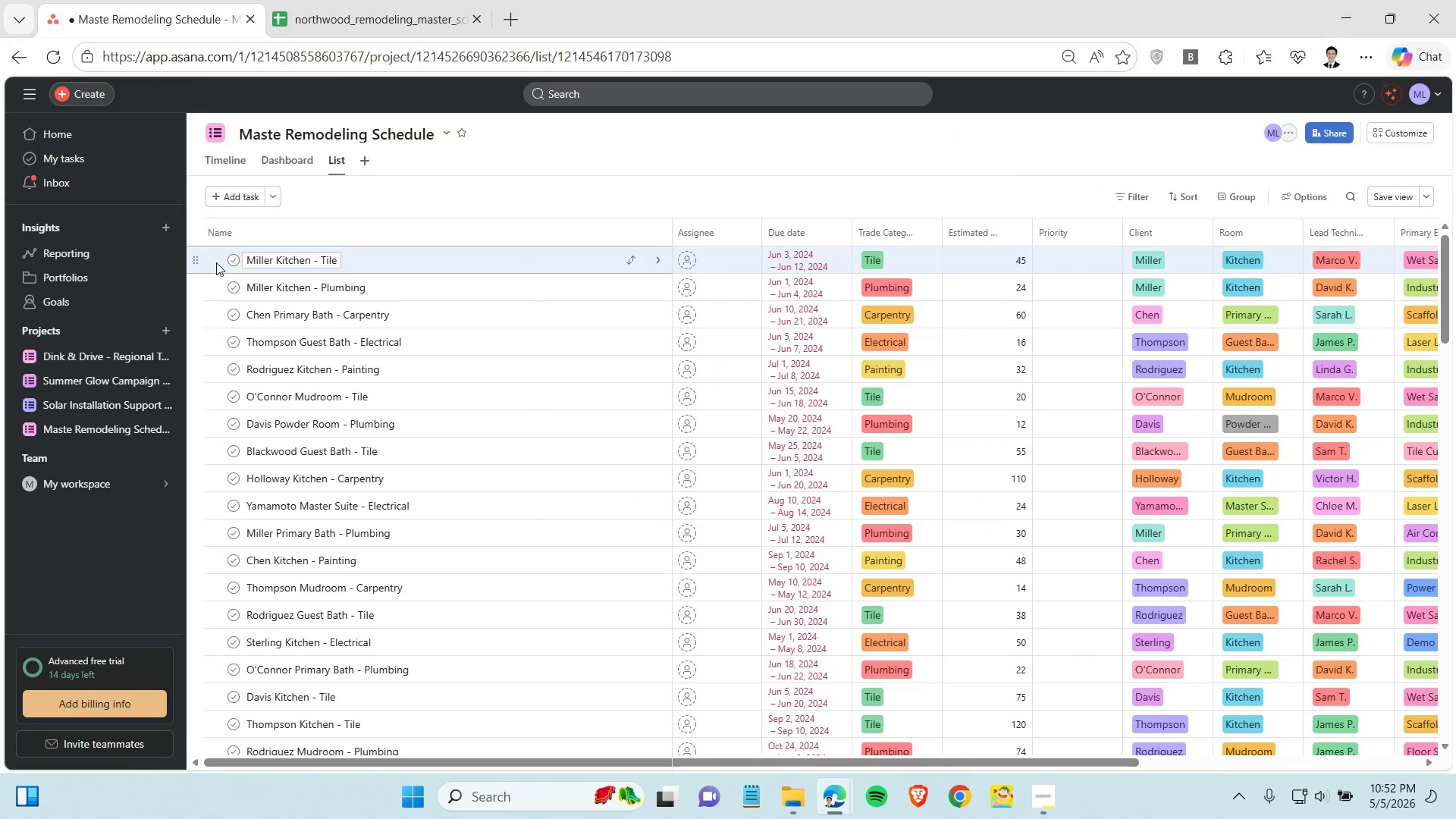 
right_click([214, 258])
 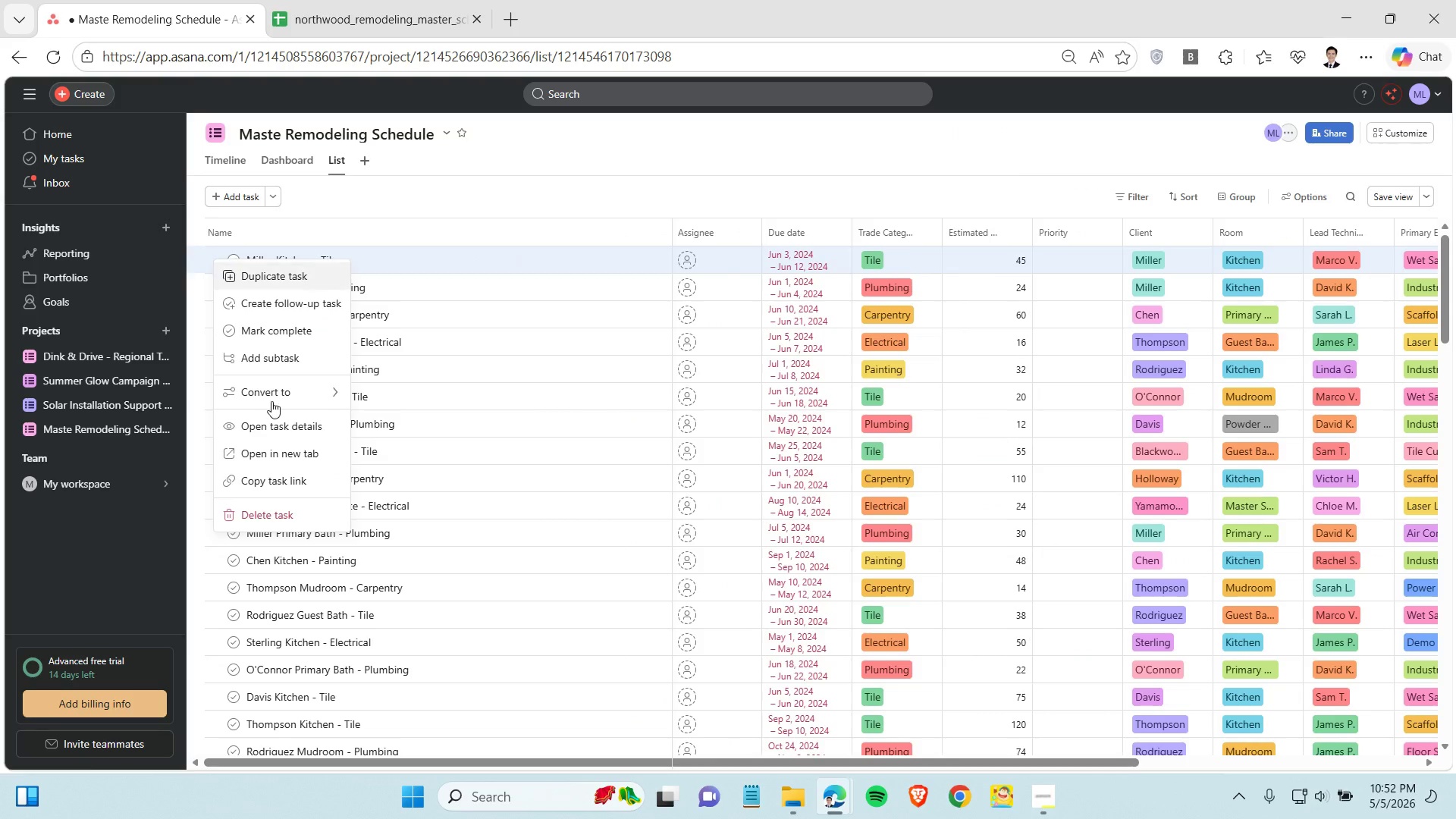 
left_click([304, 519])
 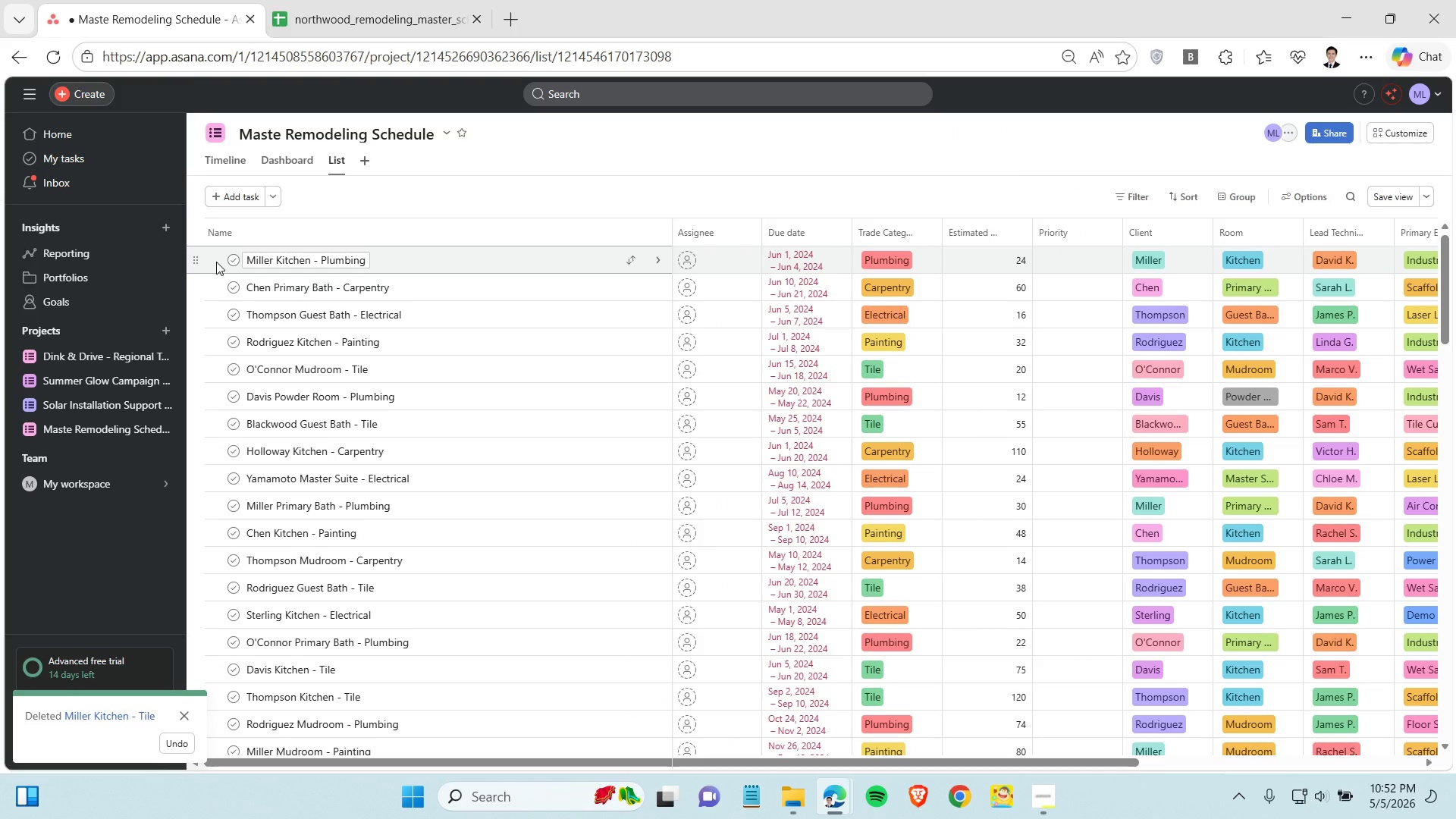 
left_click([216, 262])
 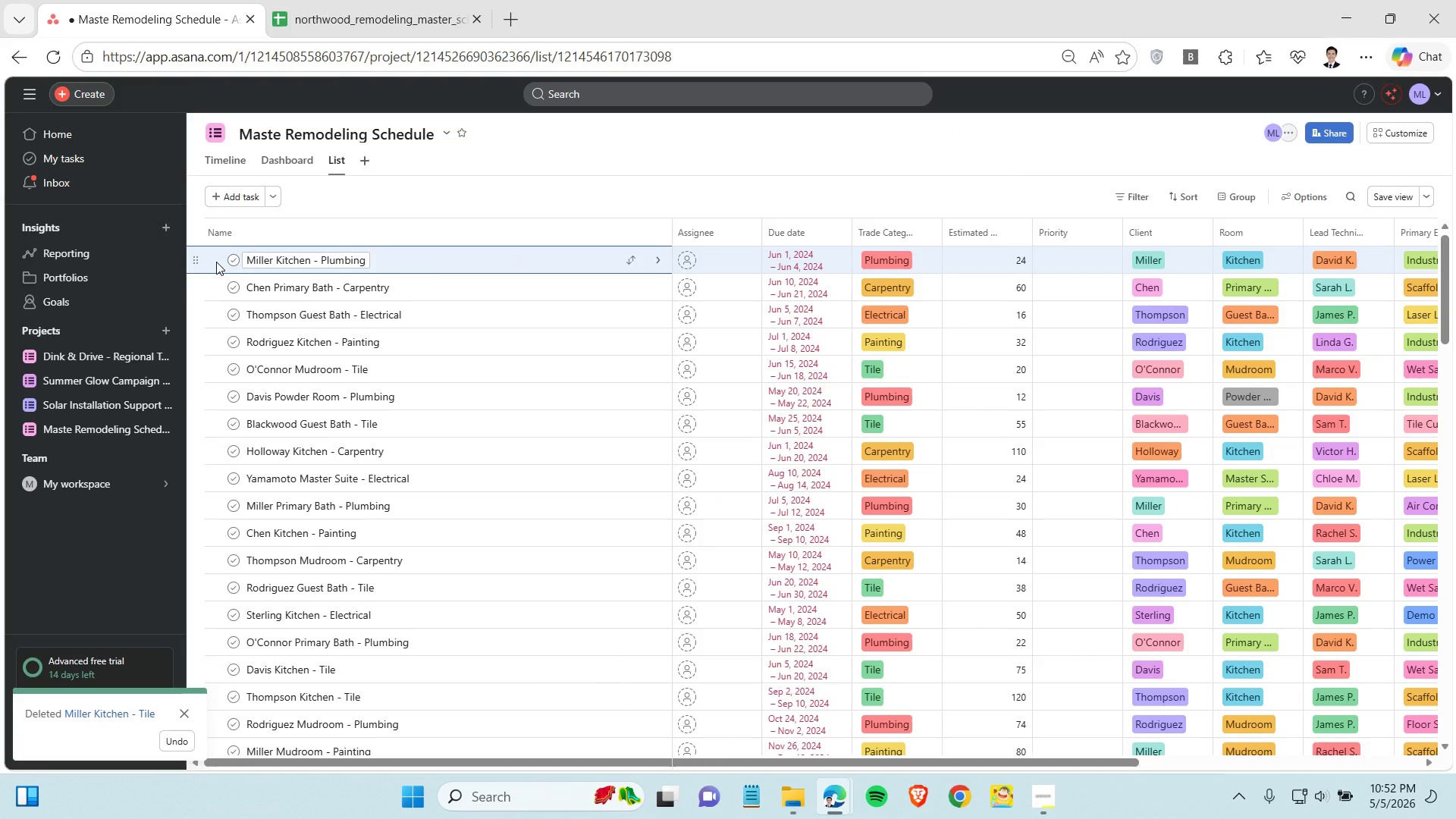 
key(Delete)
 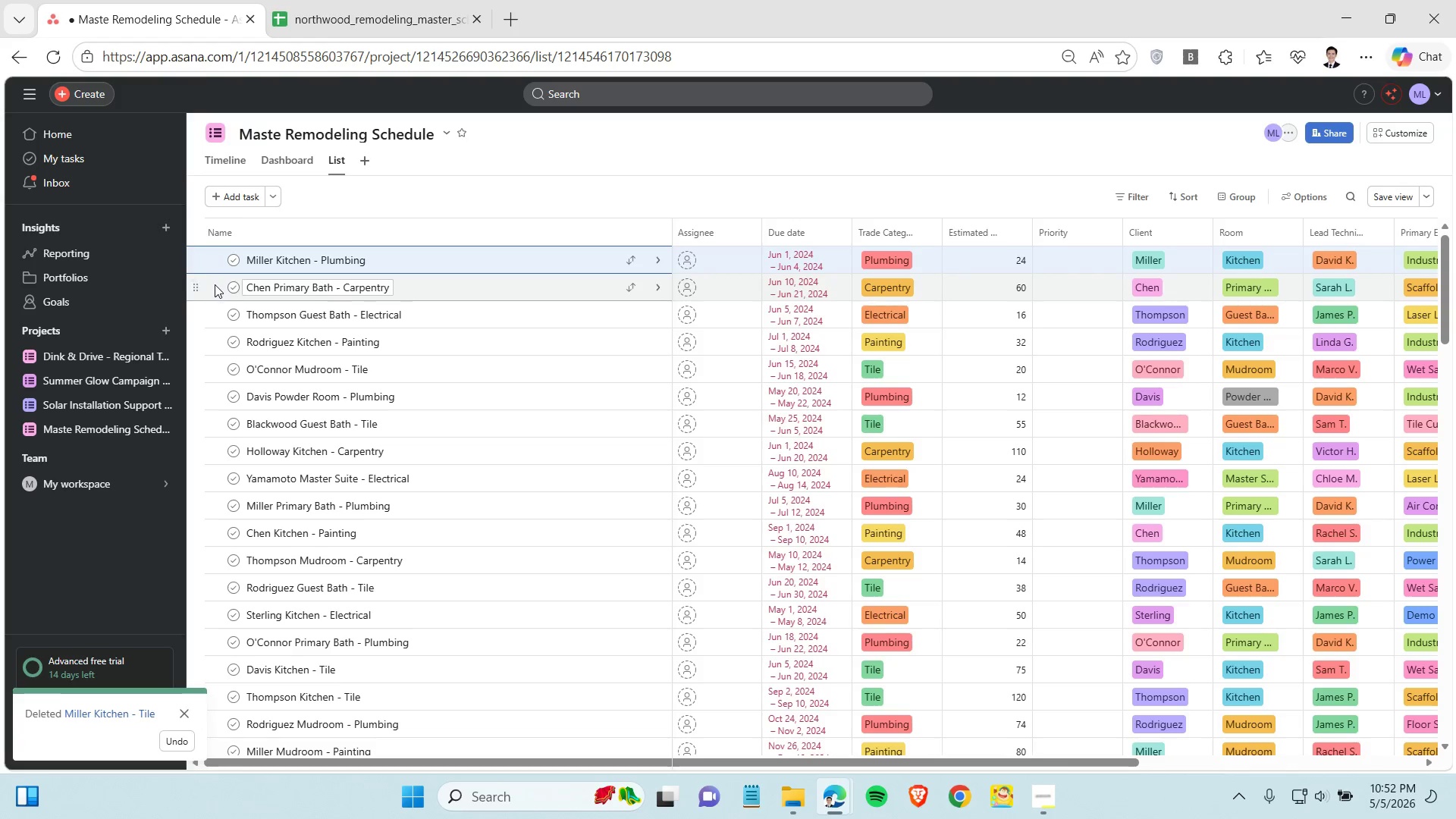 
left_click([215, 284])
 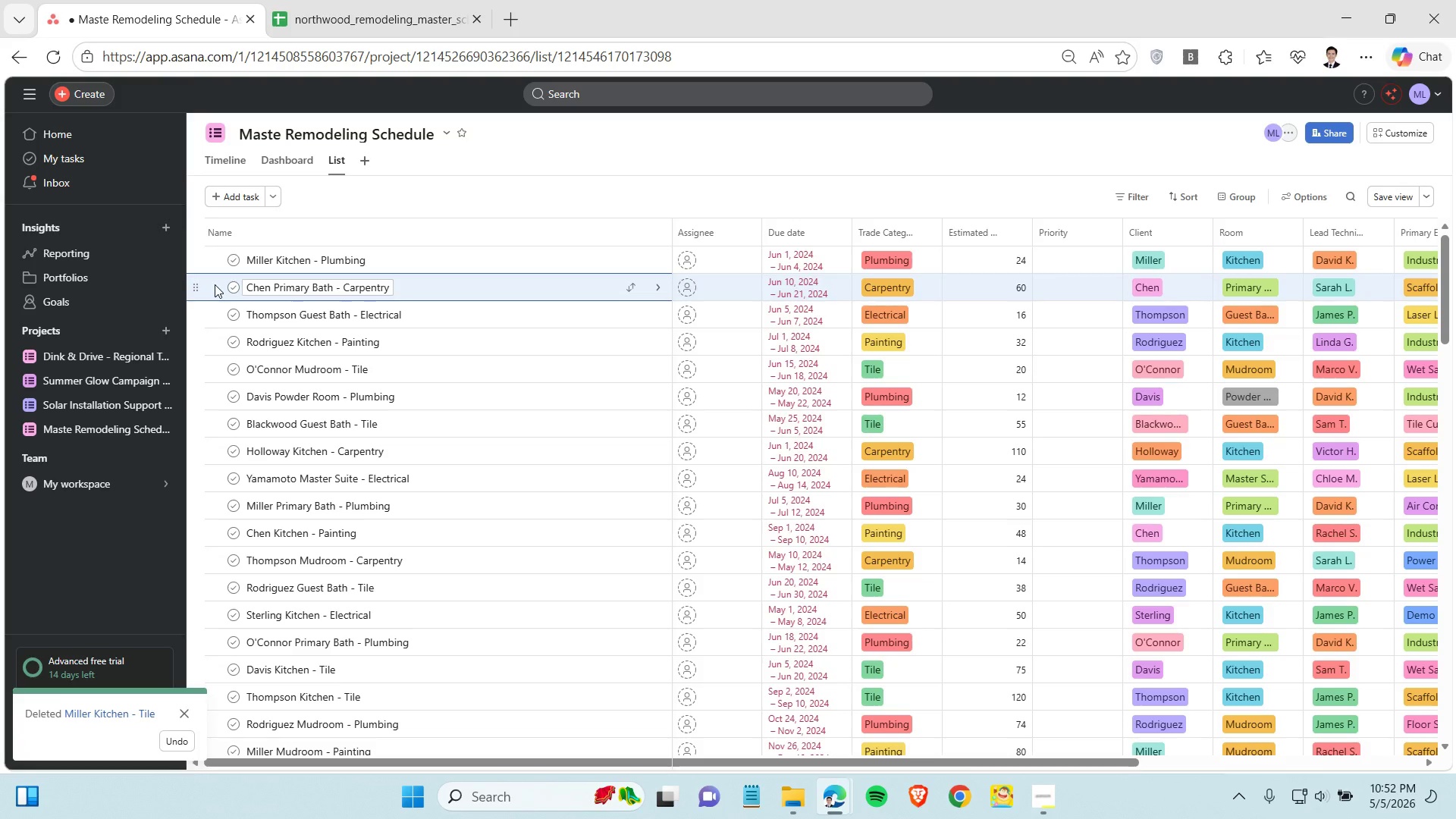 
key(Delete)
 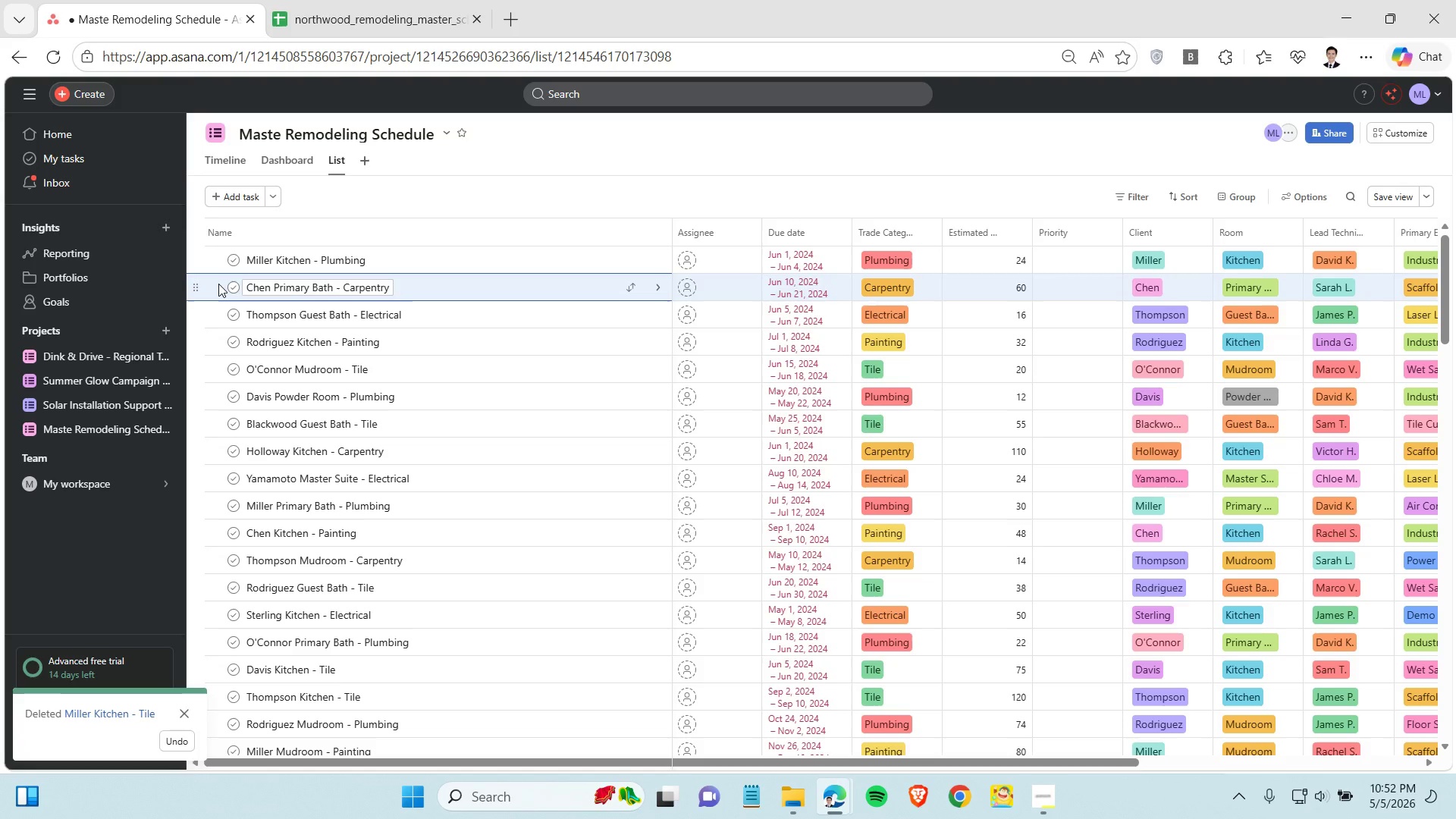 
key(Backspace)
 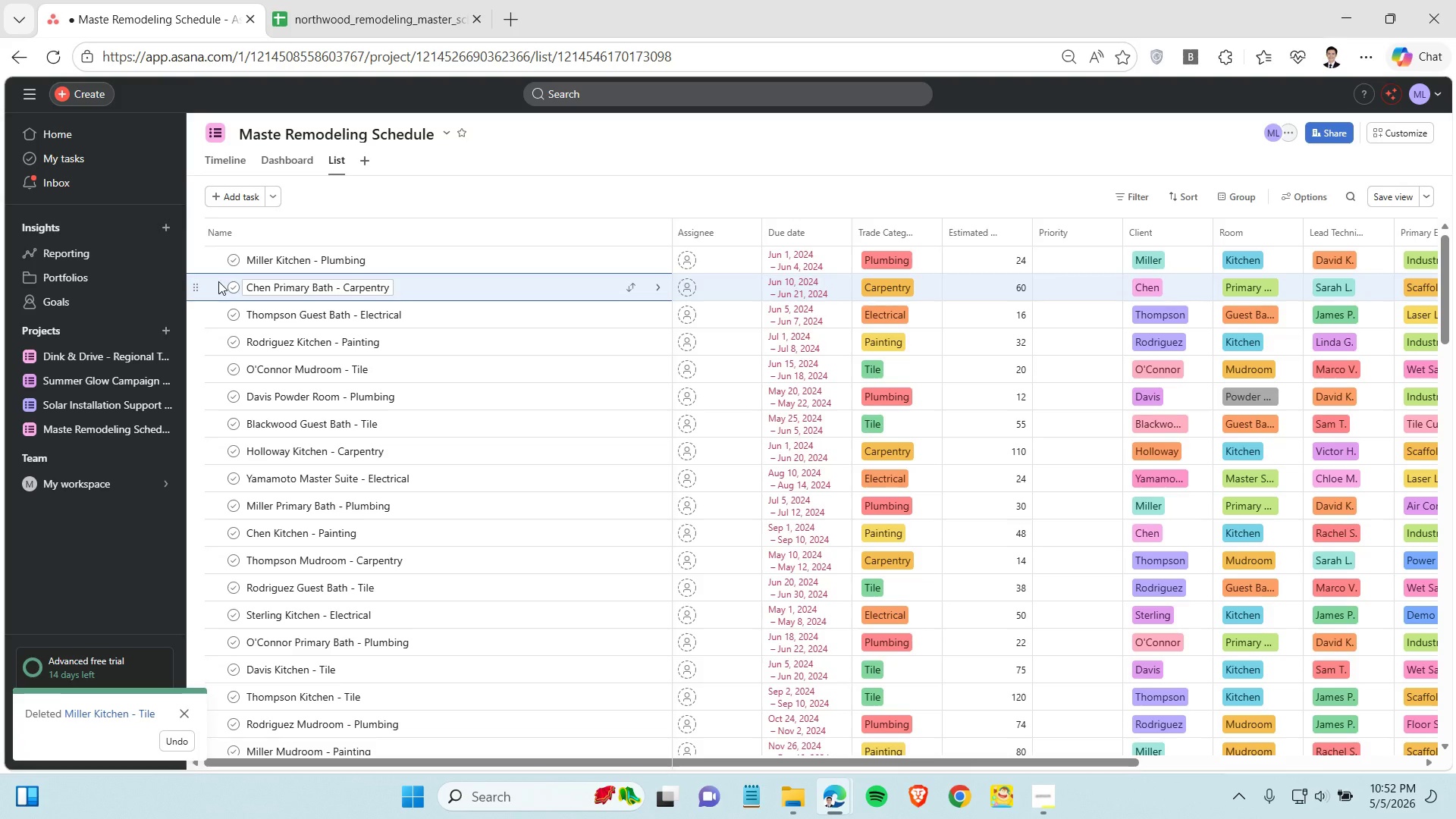 
right_click([218, 281])
 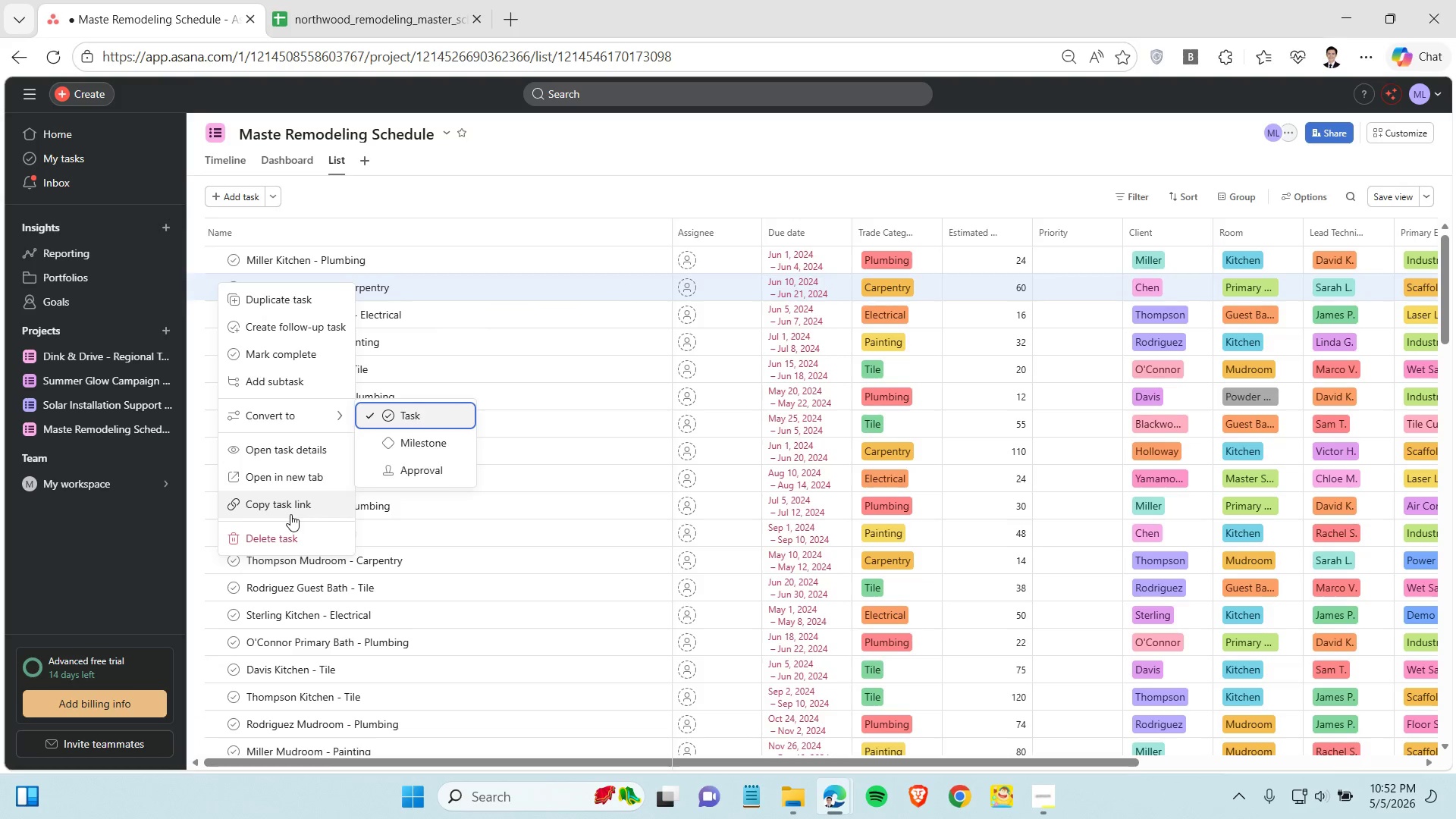 
left_click([290, 529])
 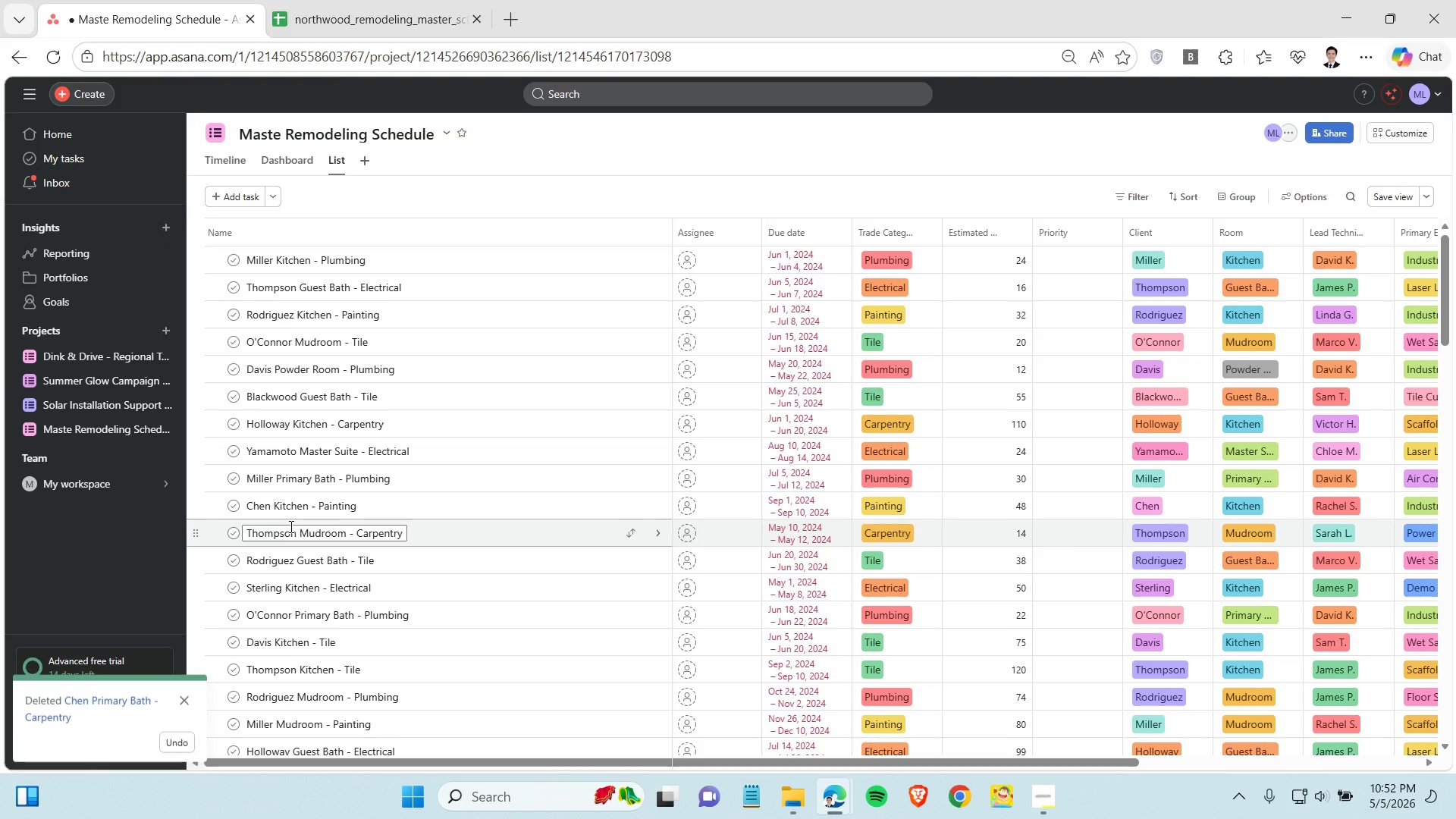 
right_click([290, 526])
 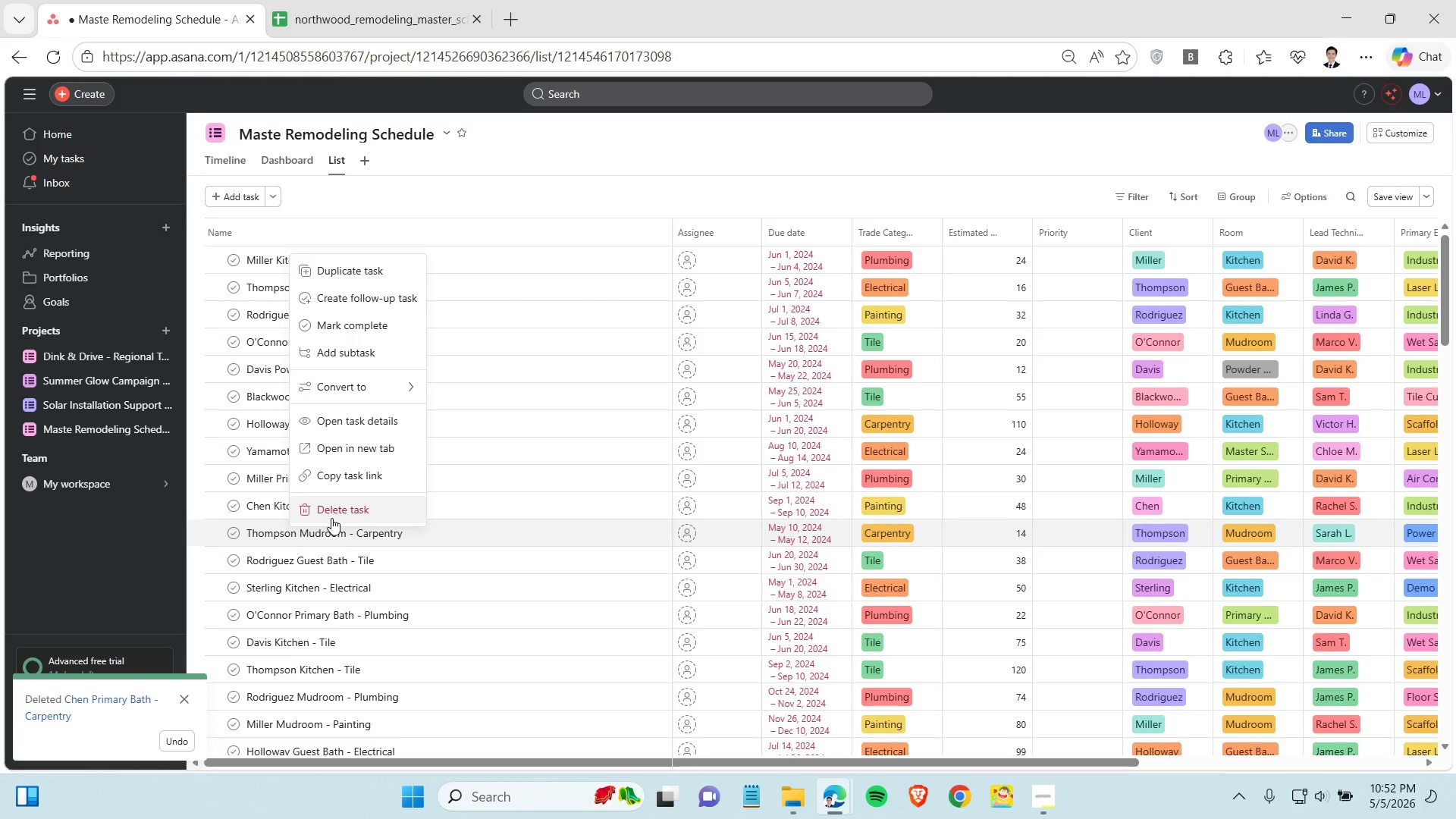 
left_click([337, 515])
 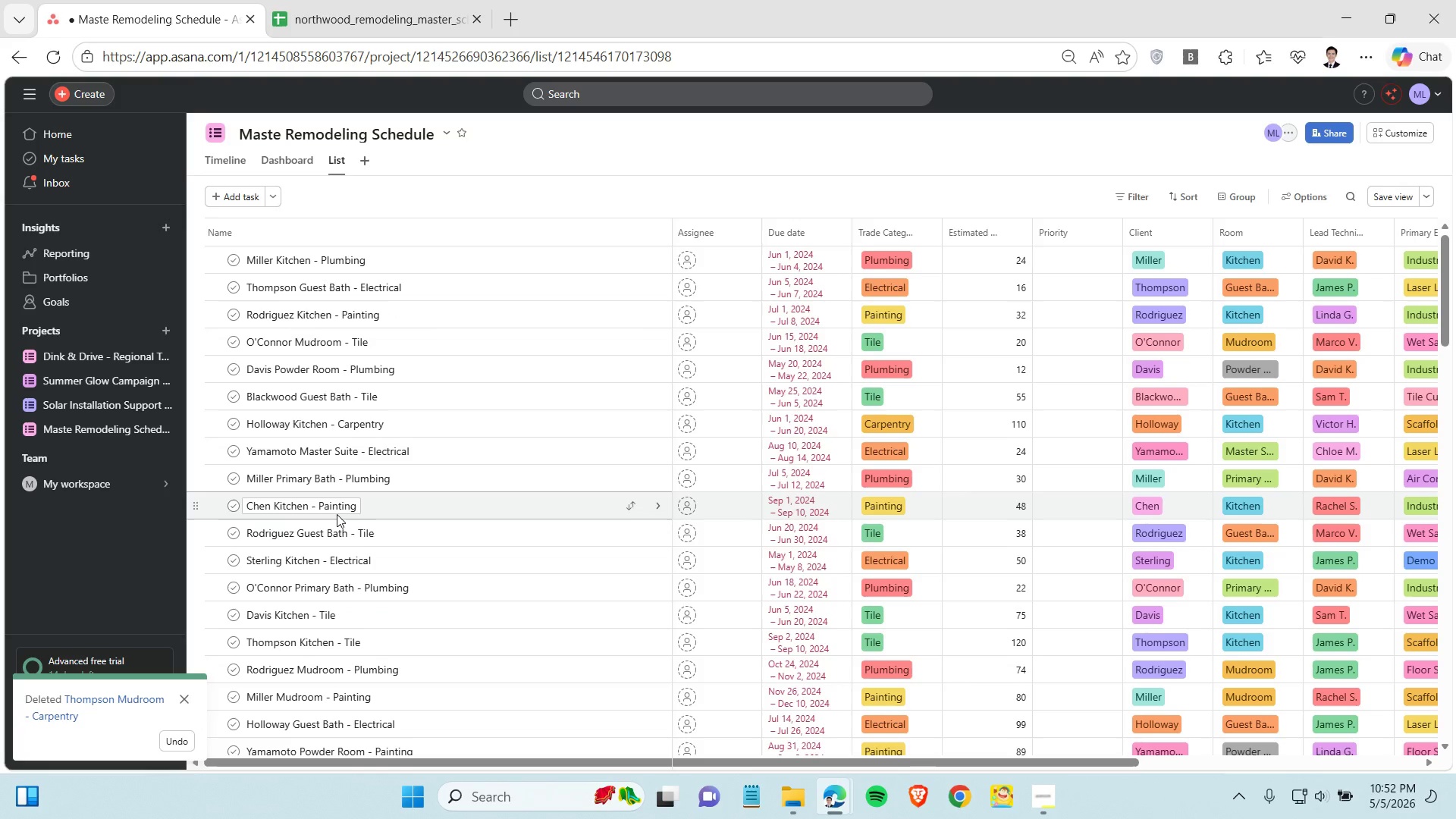 
right_click([337, 514])
 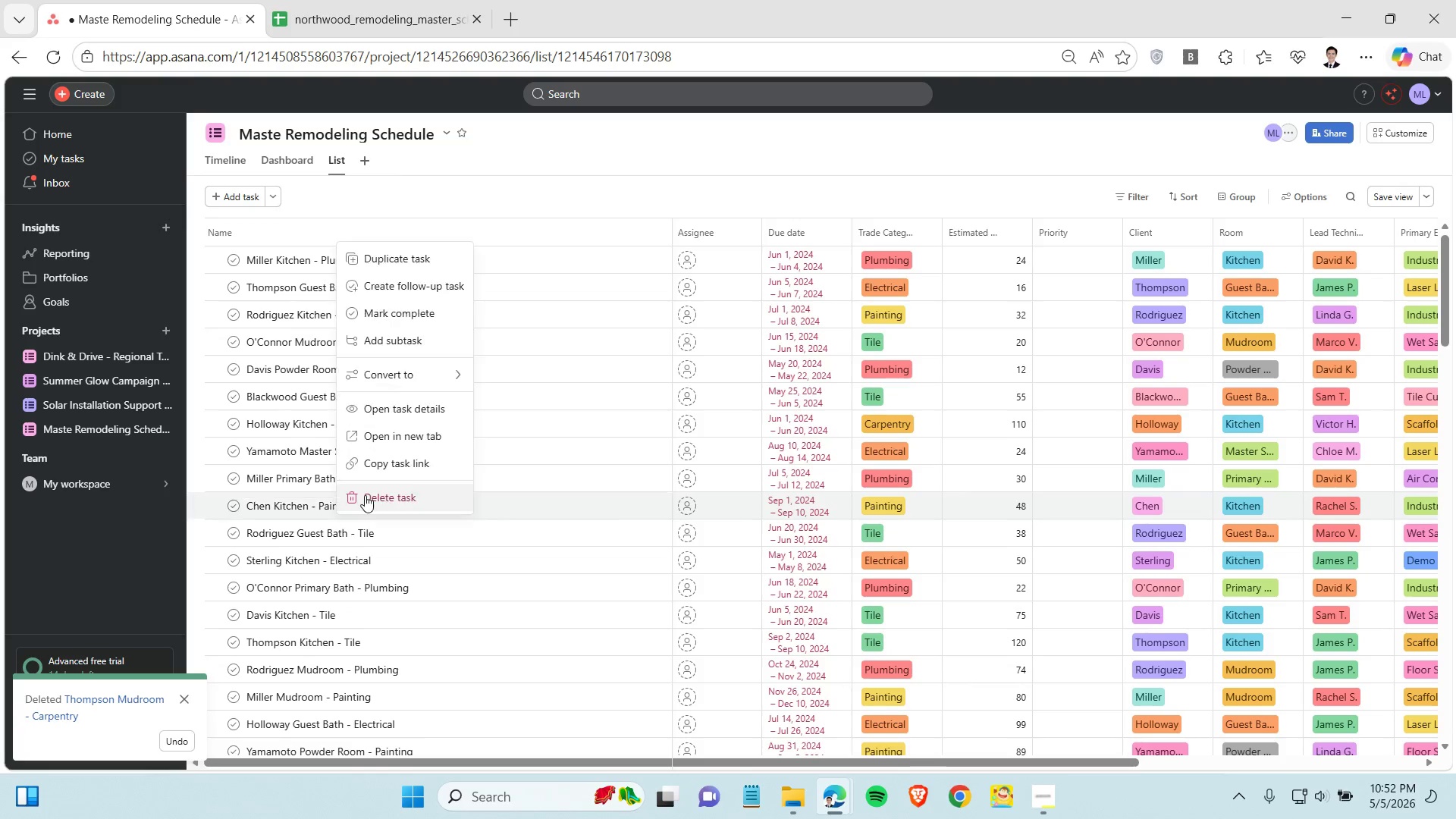 
left_click([365, 495])
 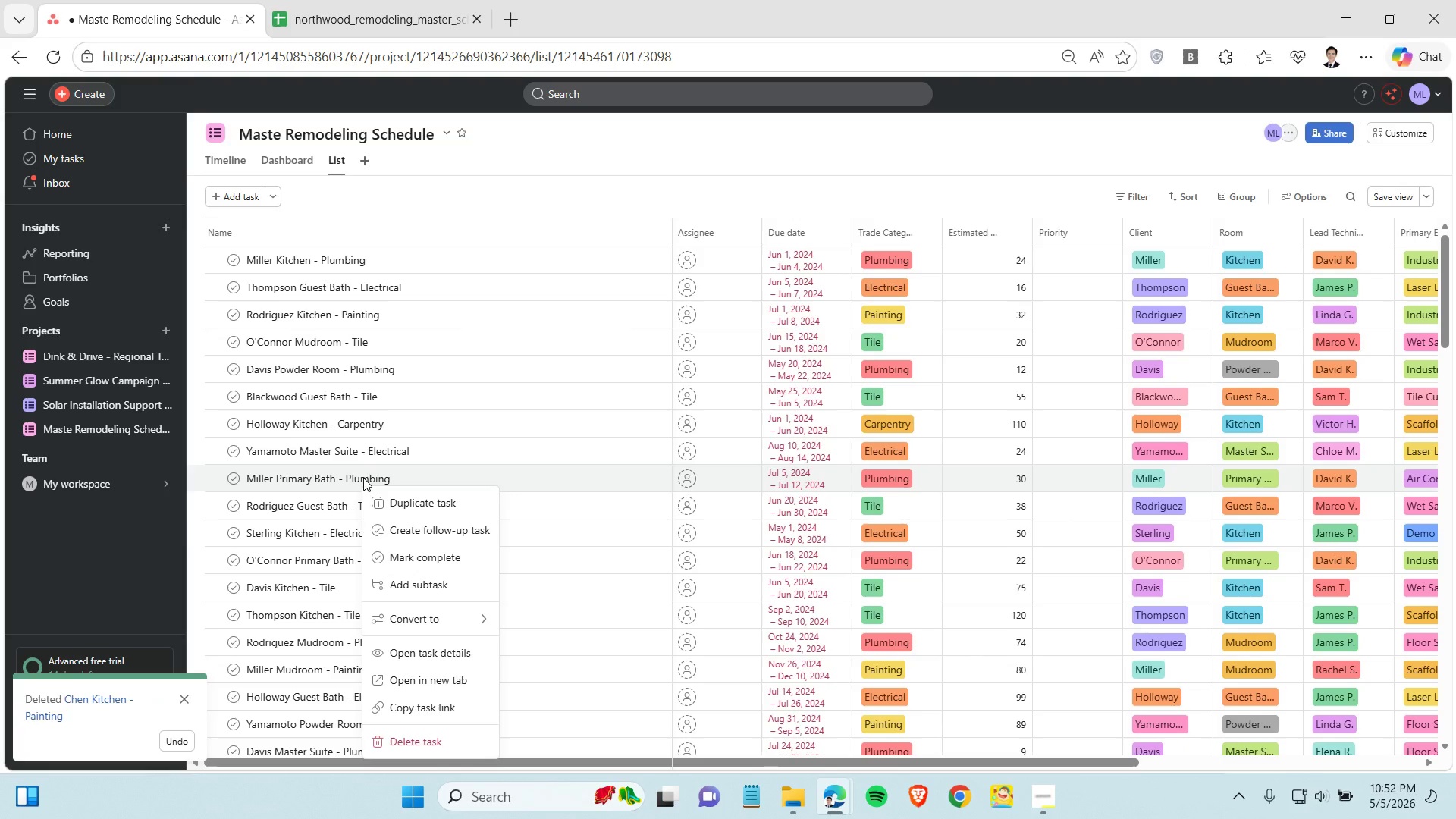 
right_click([363, 475])
 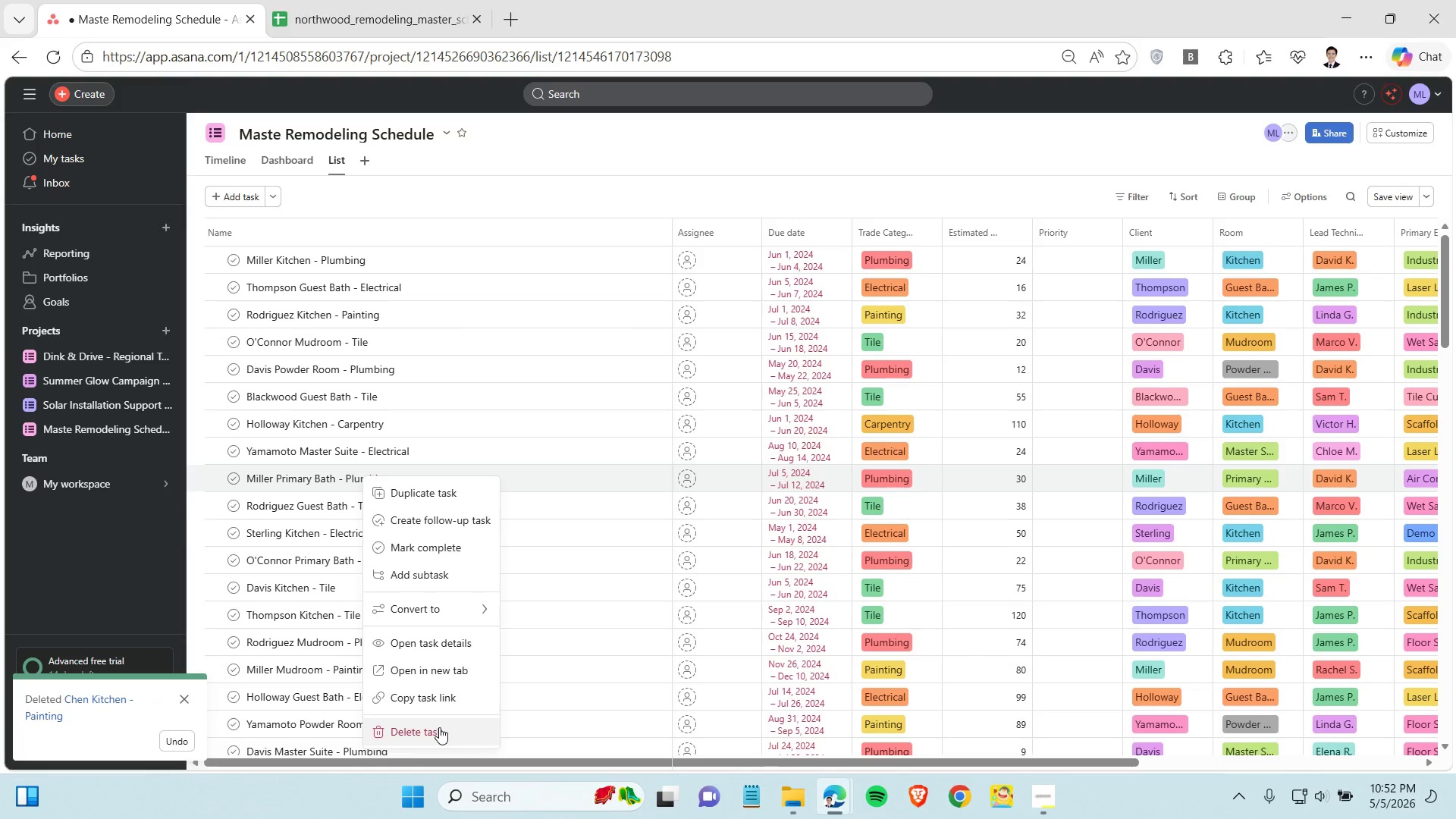 
left_click([439, 726])
 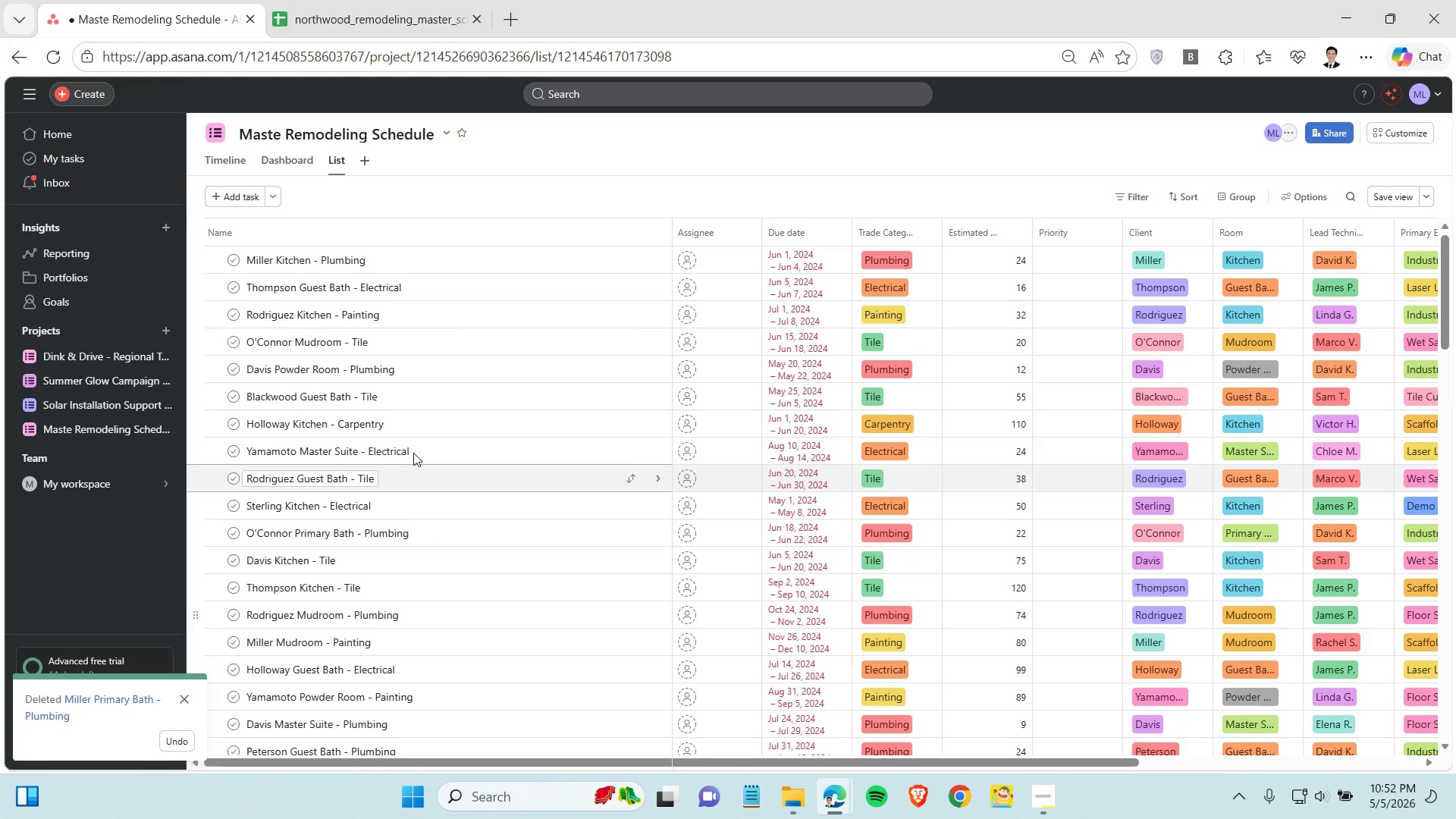 
right_click([410, 447])
 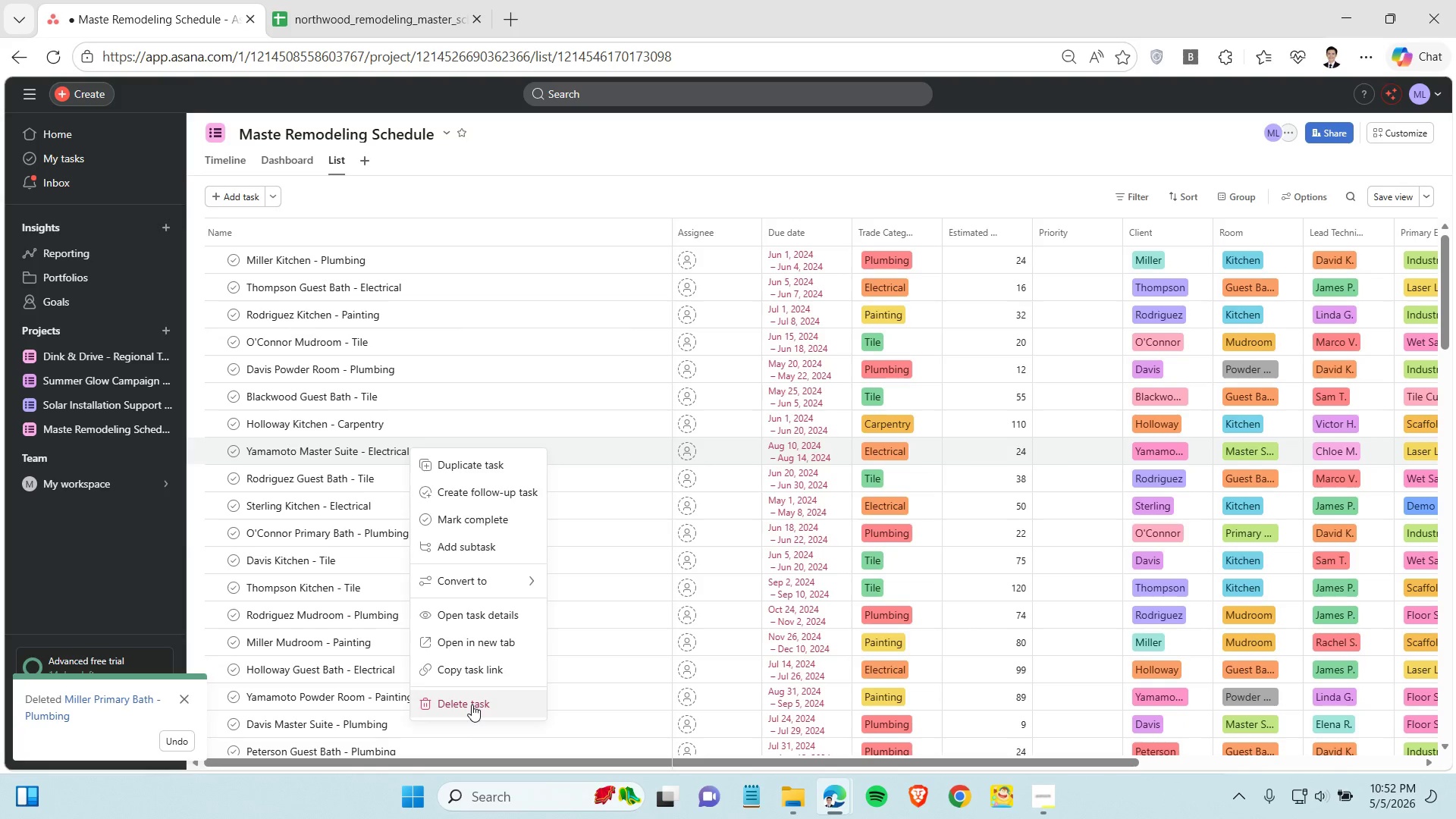 
left_click([472, 704])
 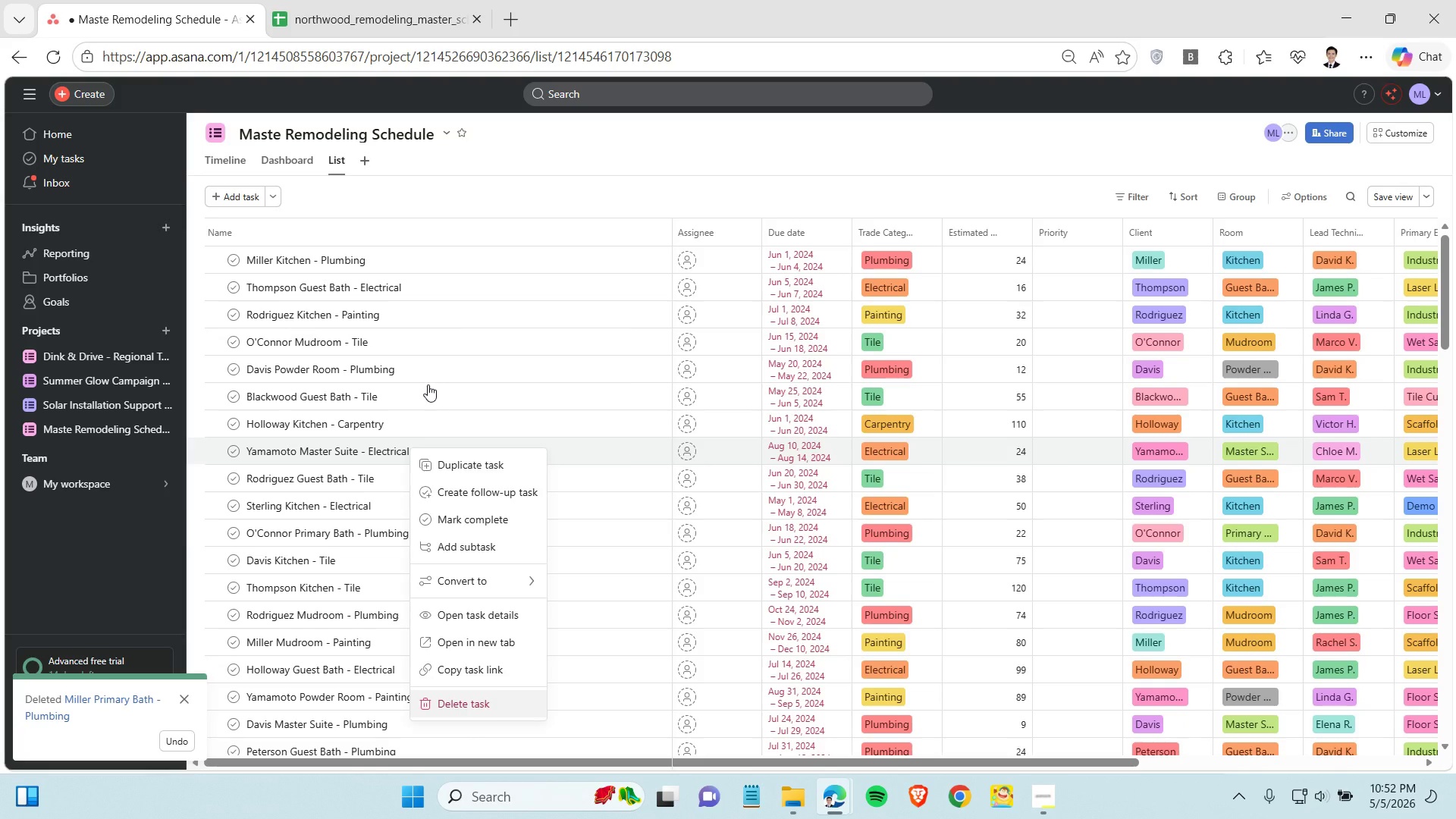 
right_click([428, 384])
 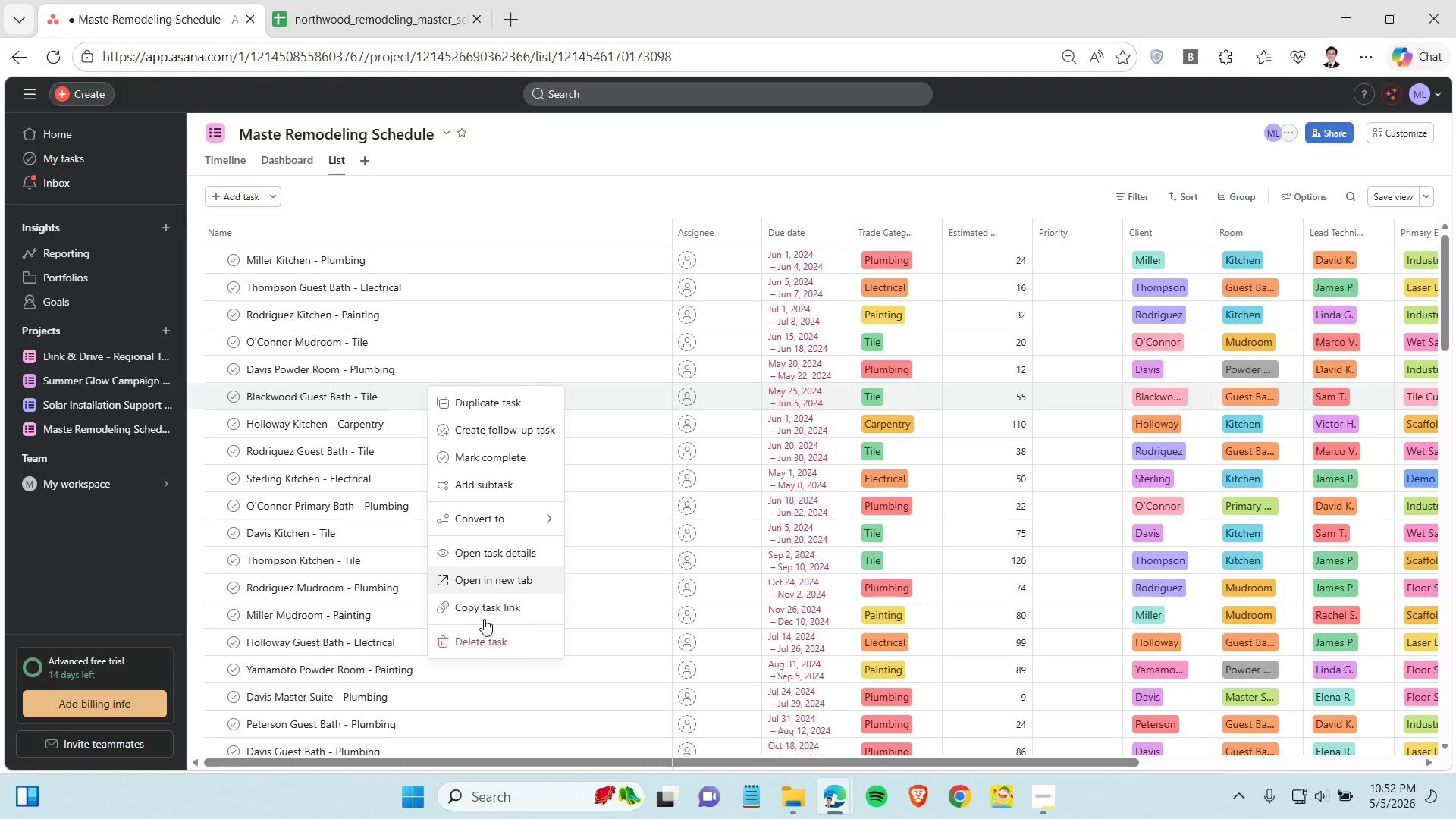 
left_click([488, 639])
 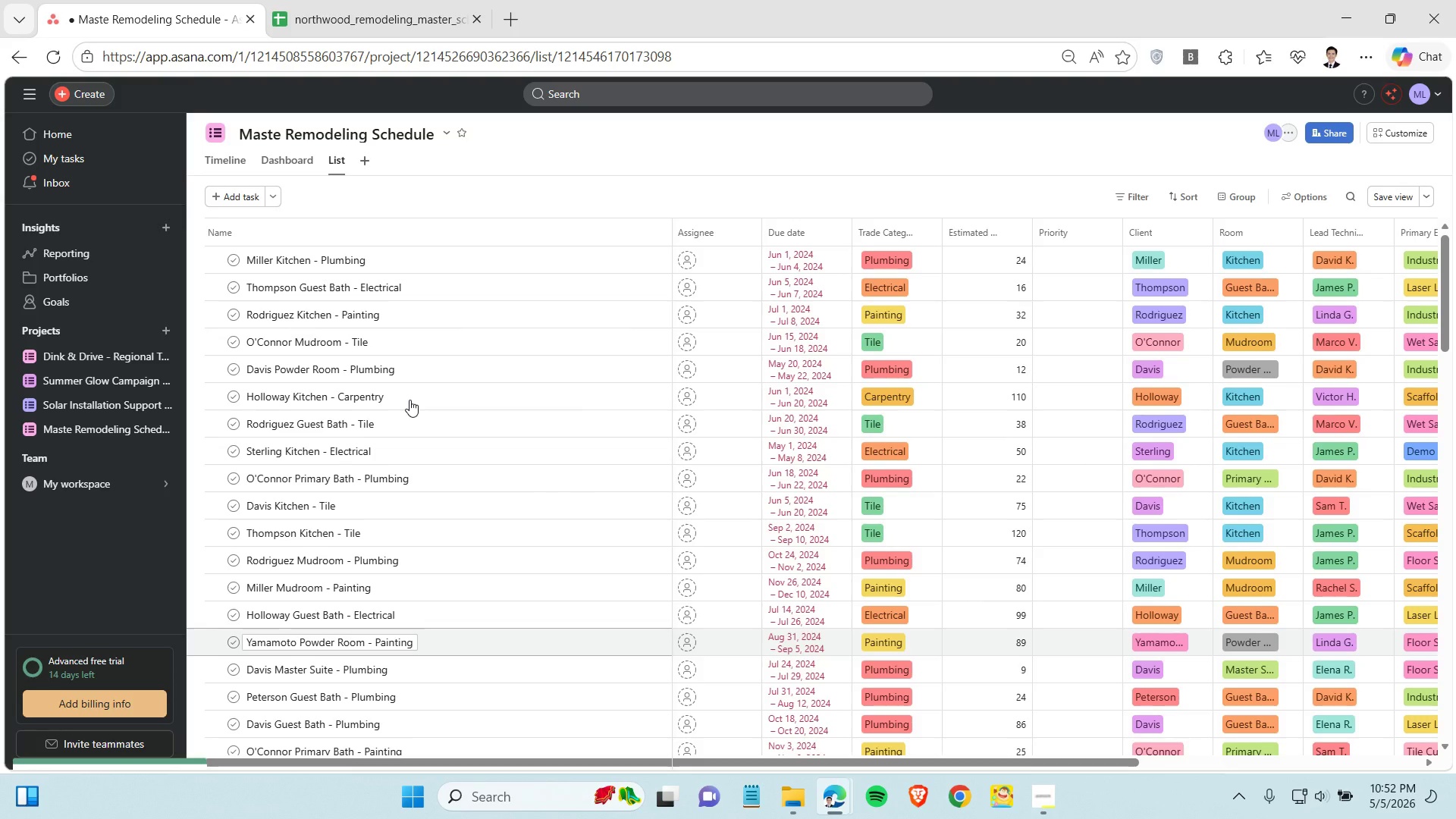 
right_click([410, 400])
 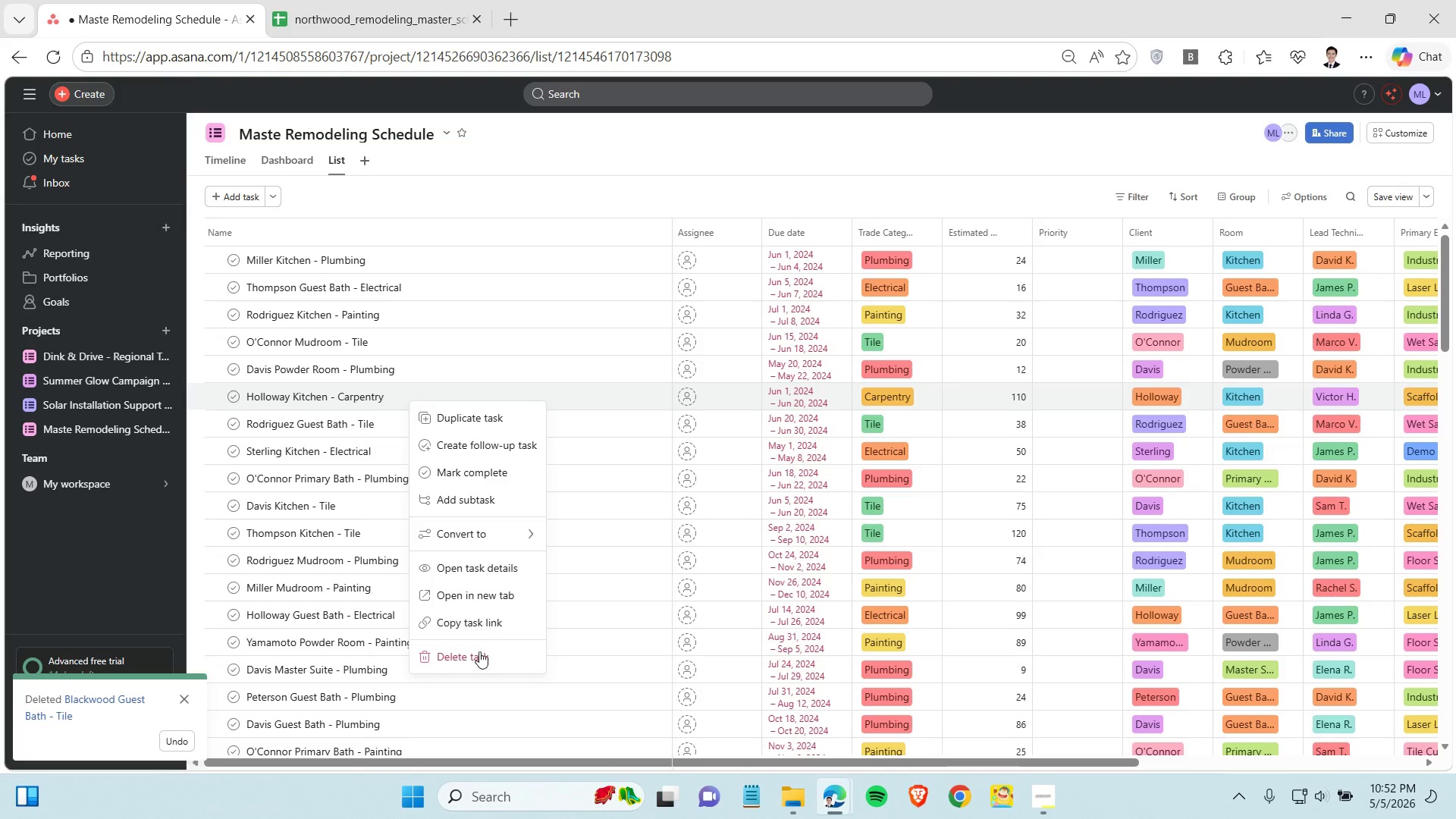 
left_click([479, 653])
 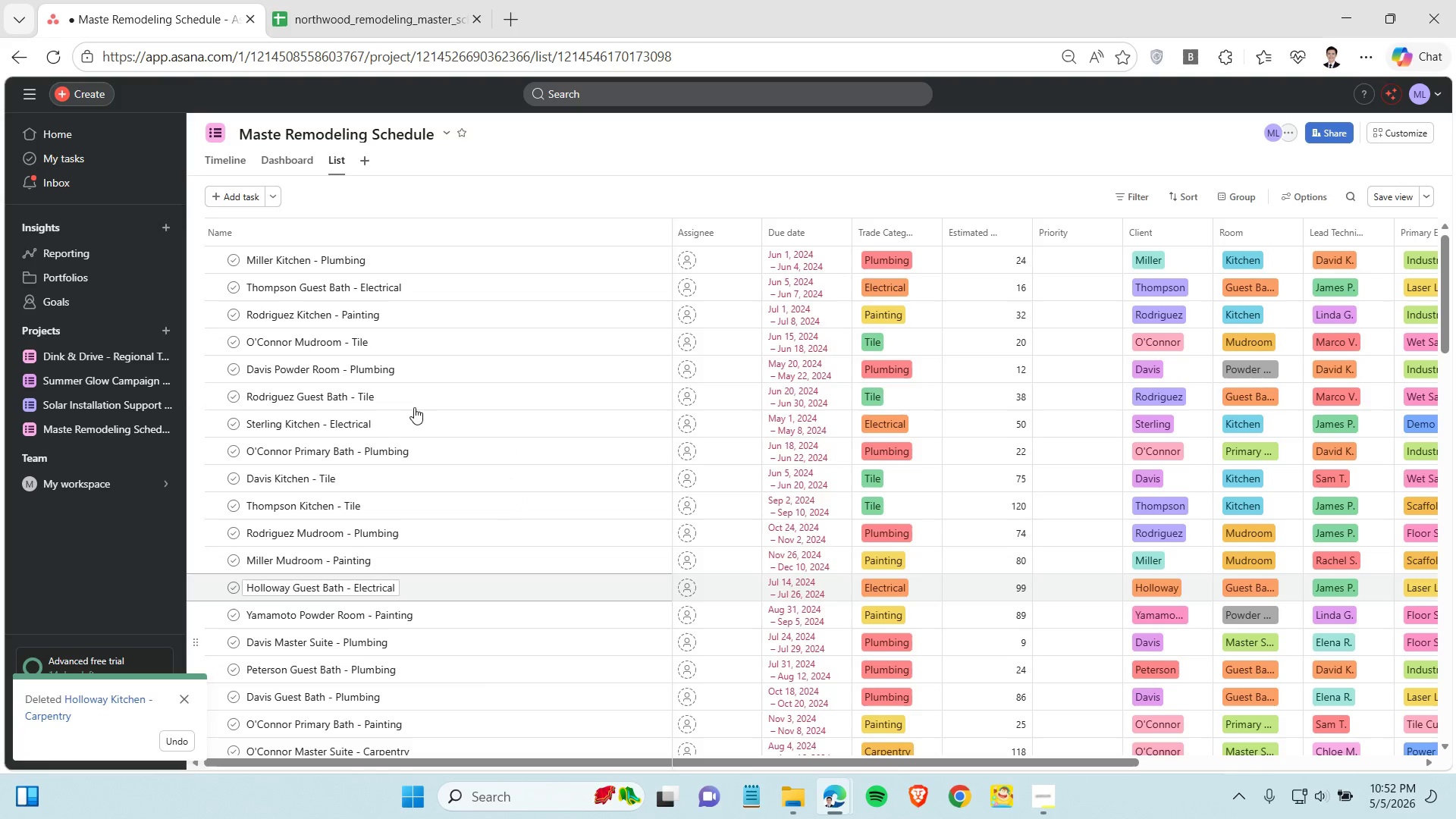 
right_click([411, 391])
 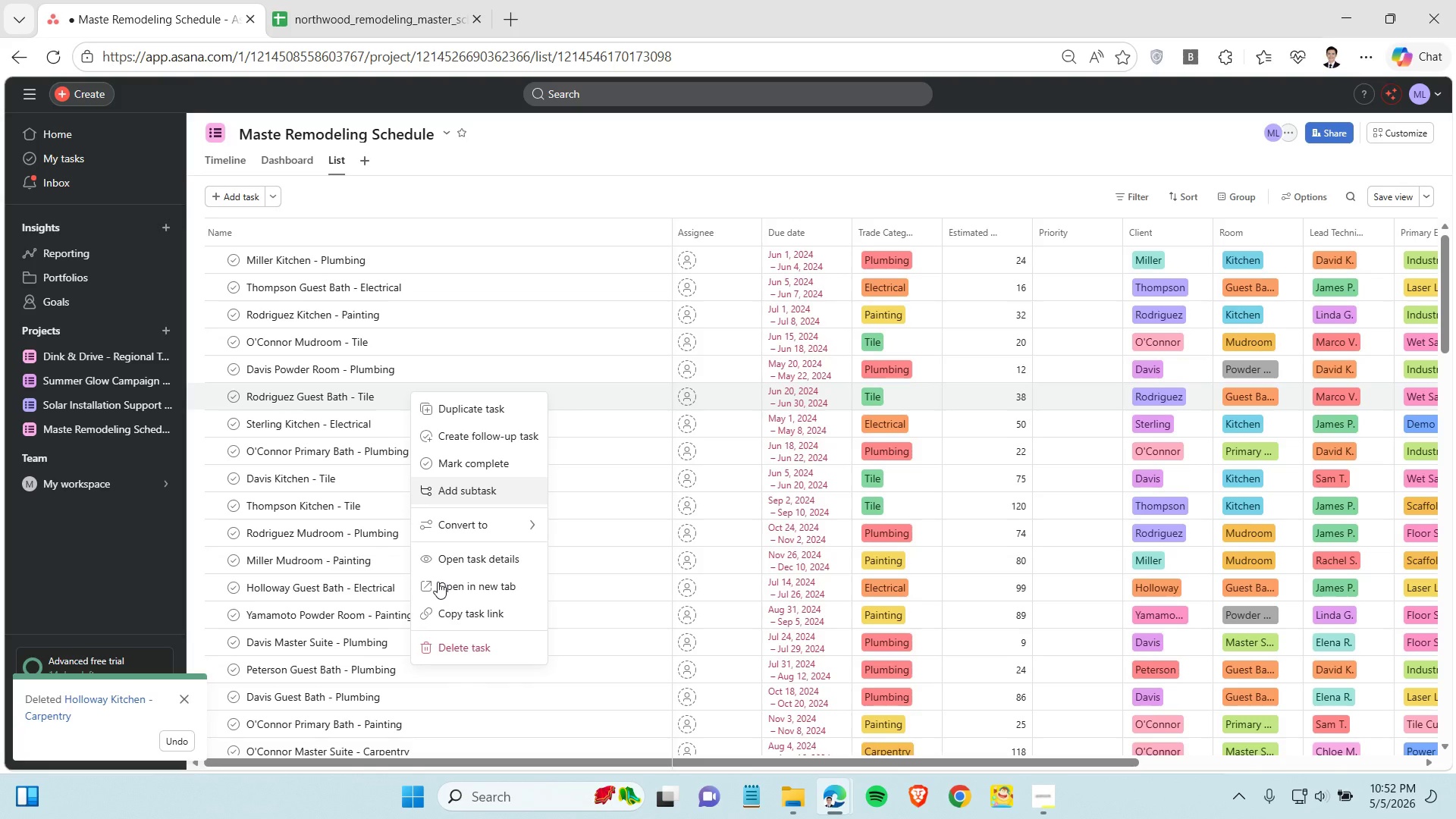 
left_click([455, 648])
 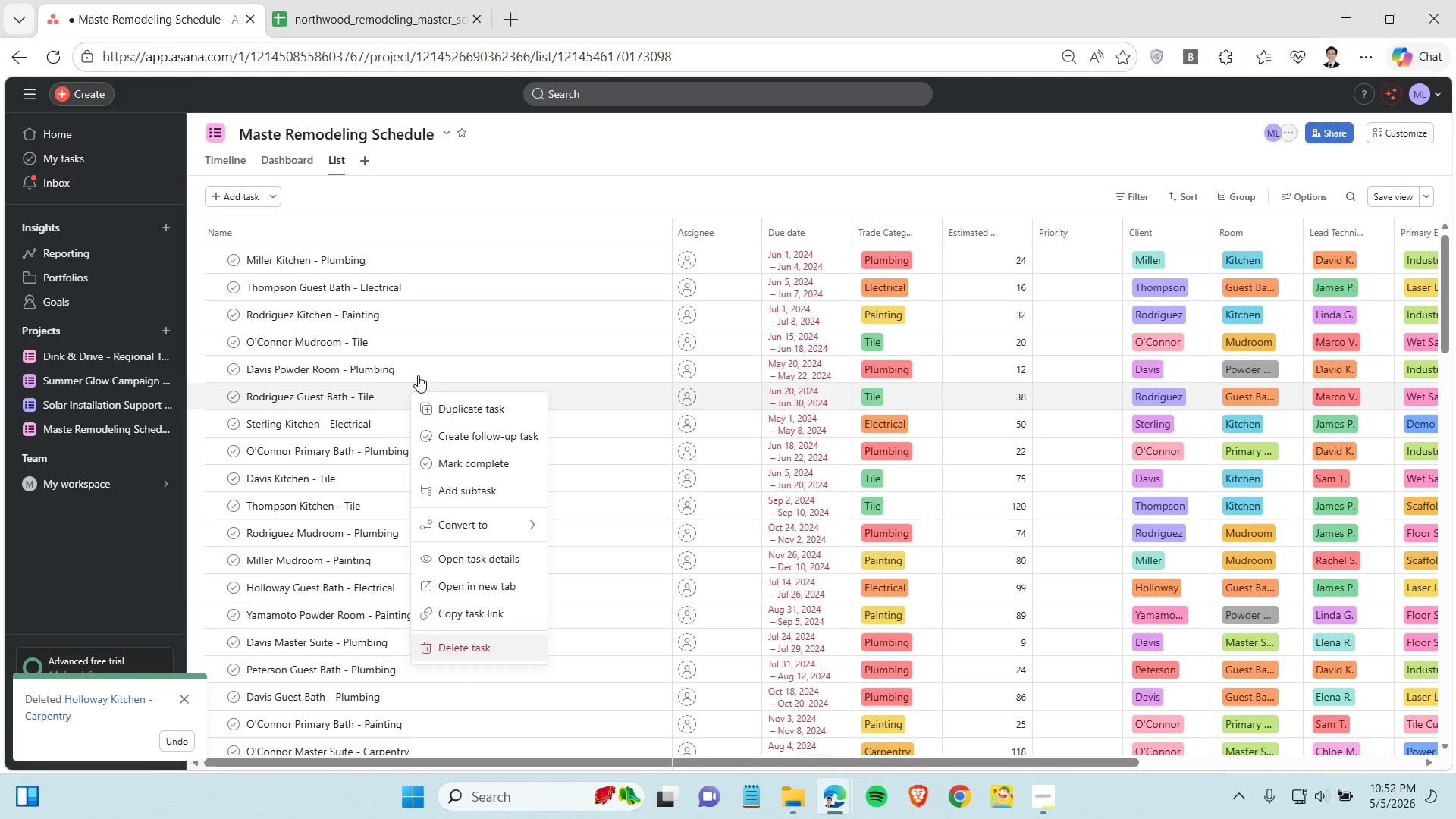 
right_click([418, 375])
 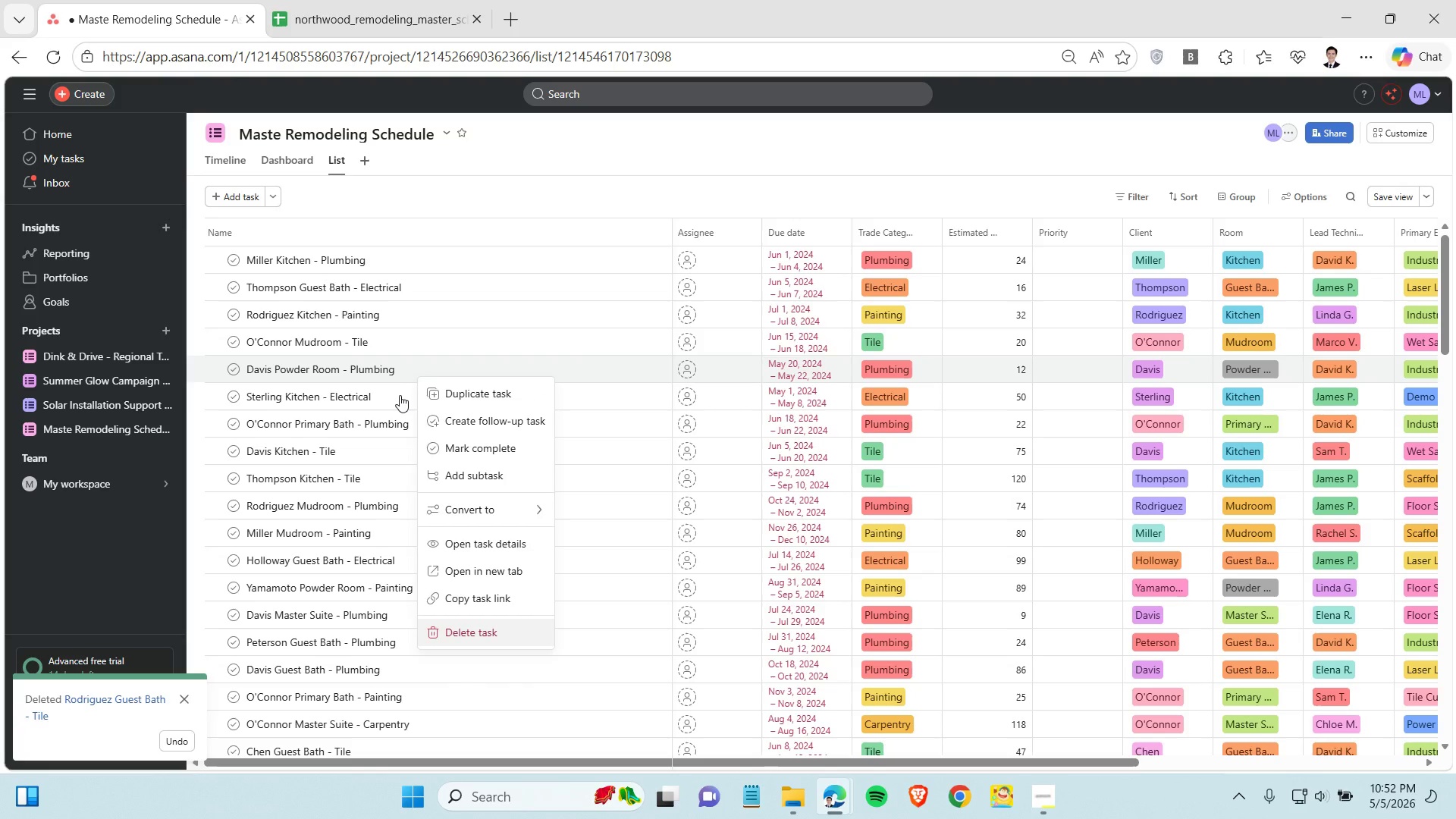 
right_click([399, 388])
 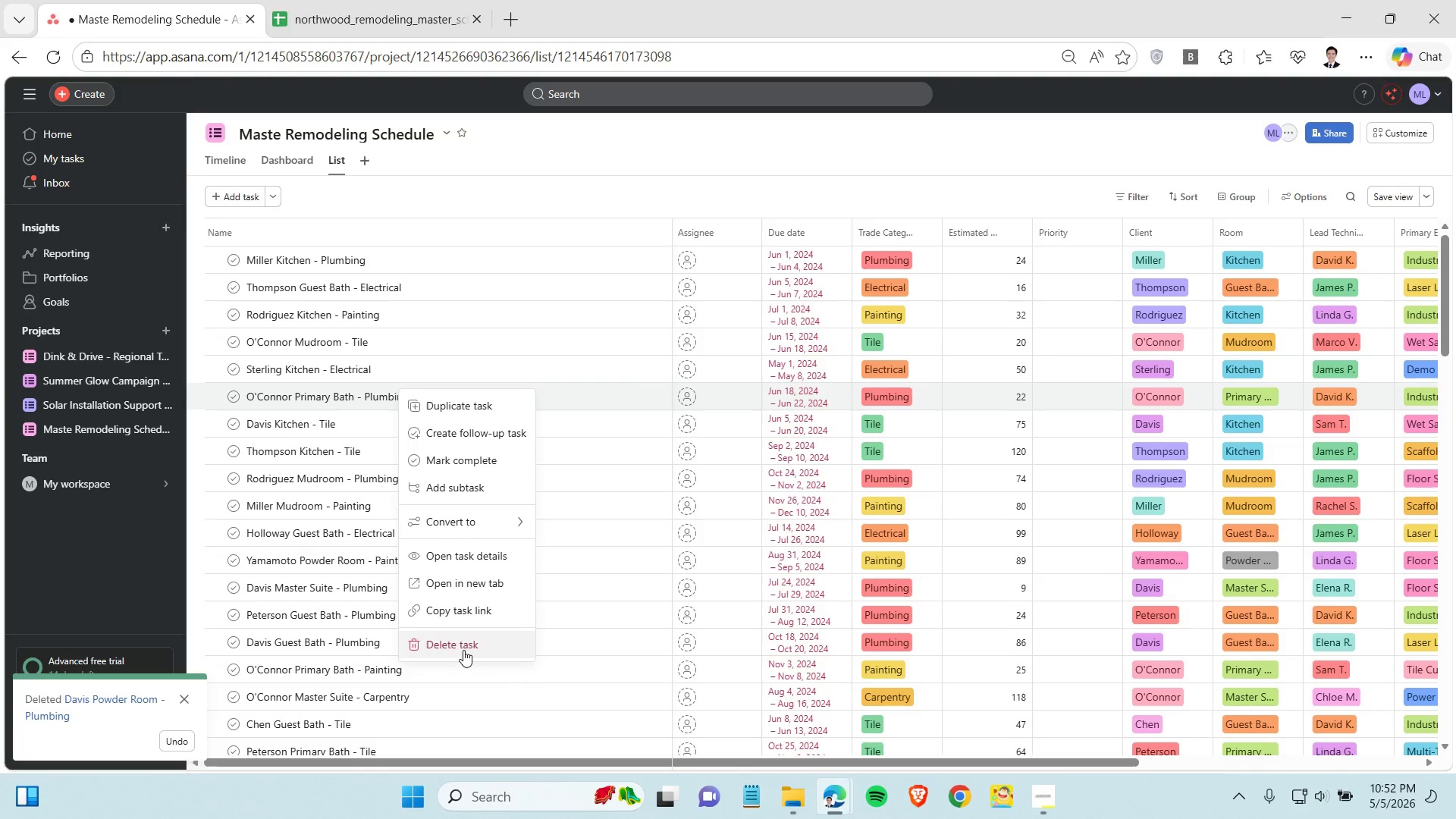 
left_click([463, 645])
 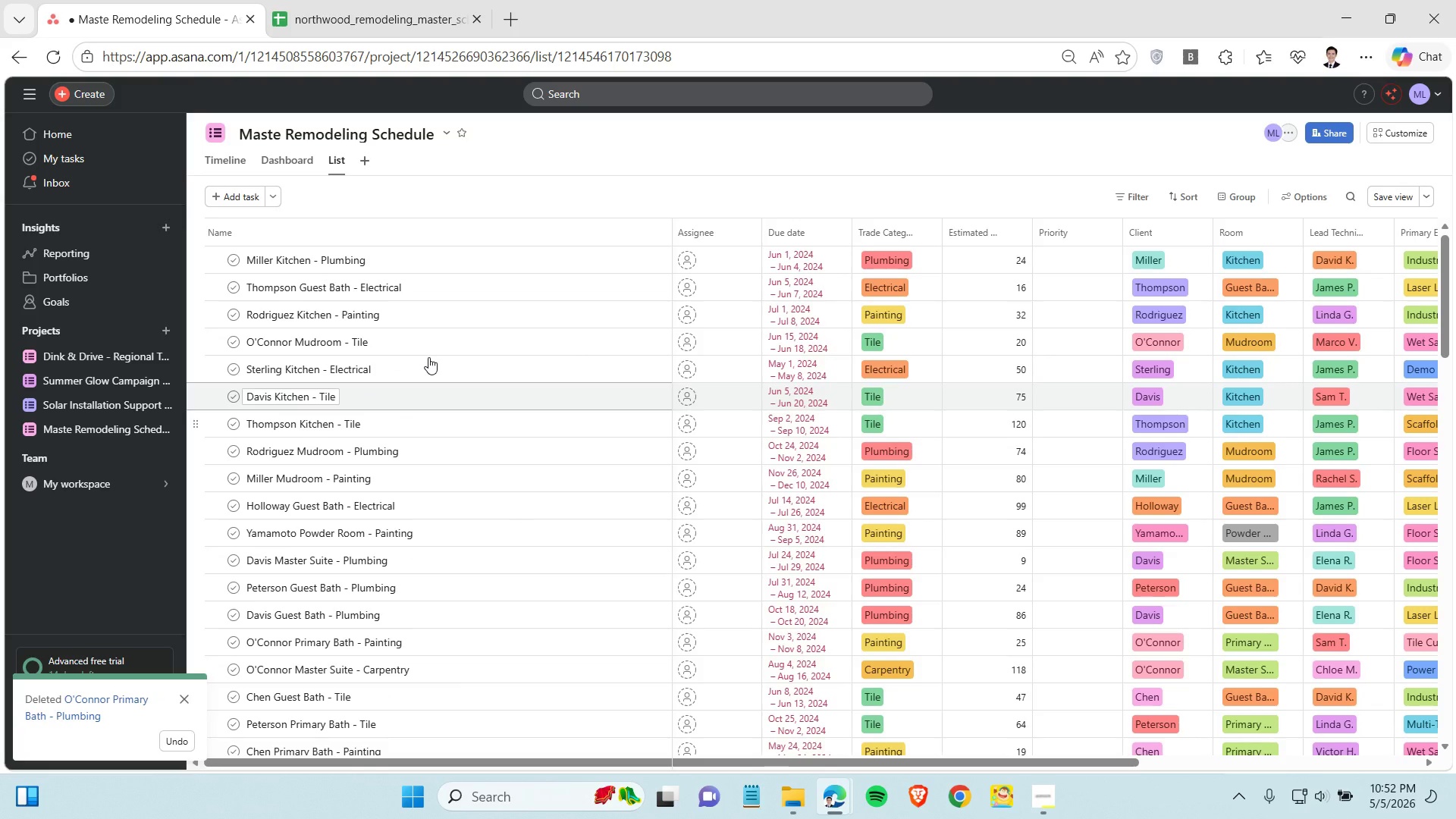 
right_click([428, 356])
 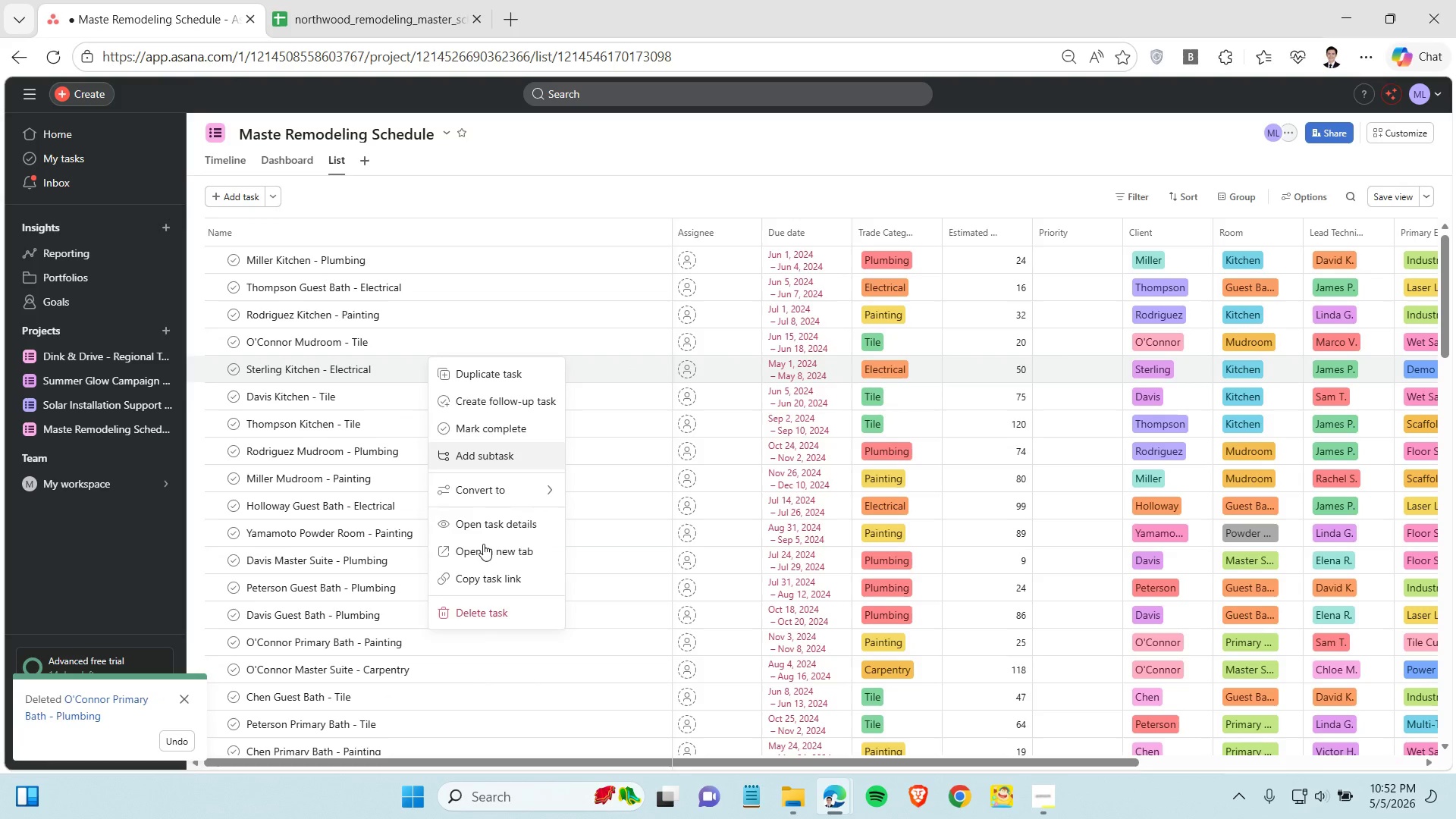 
left_click([472, 620])
 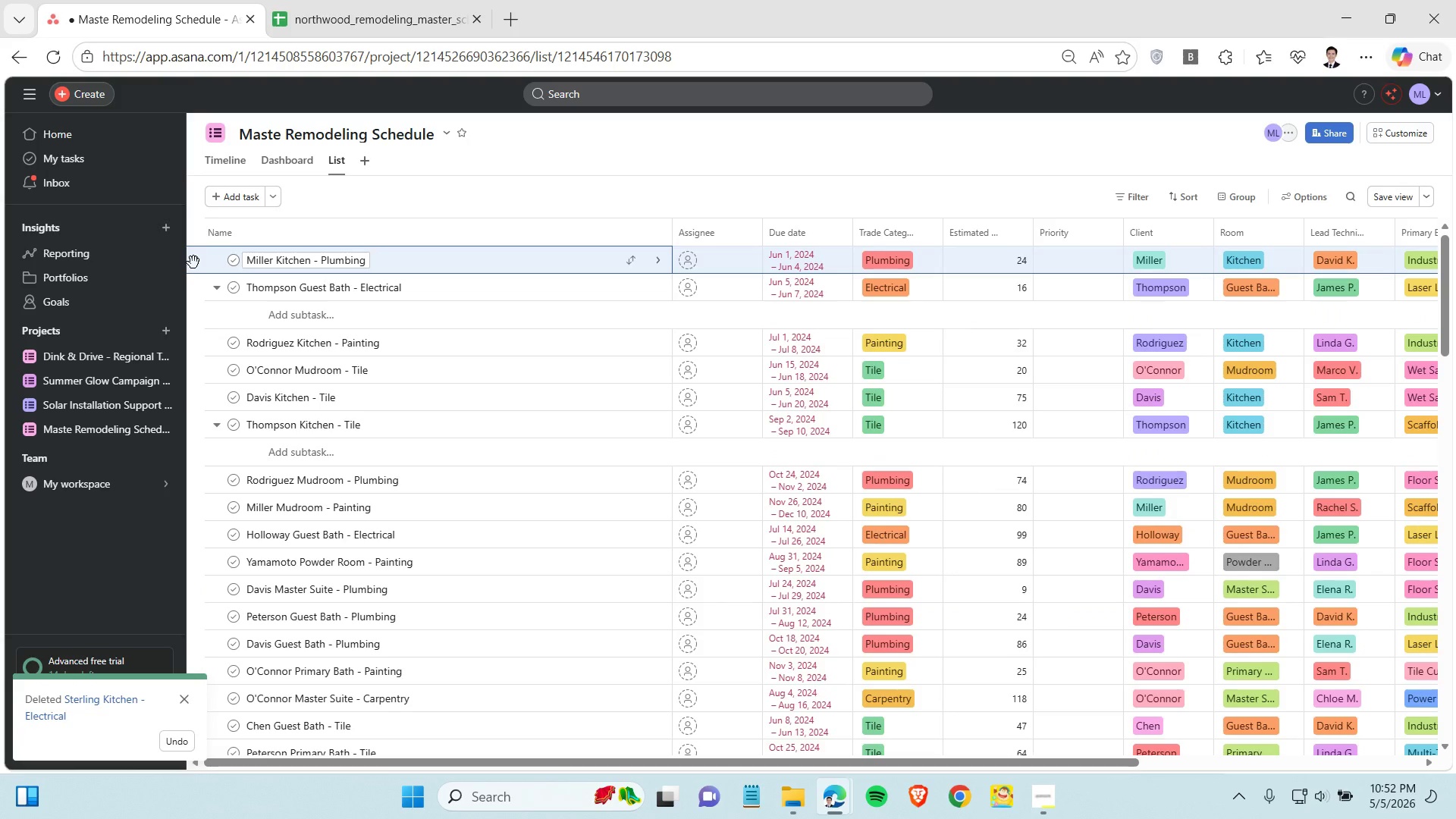 
wait(14.8)
 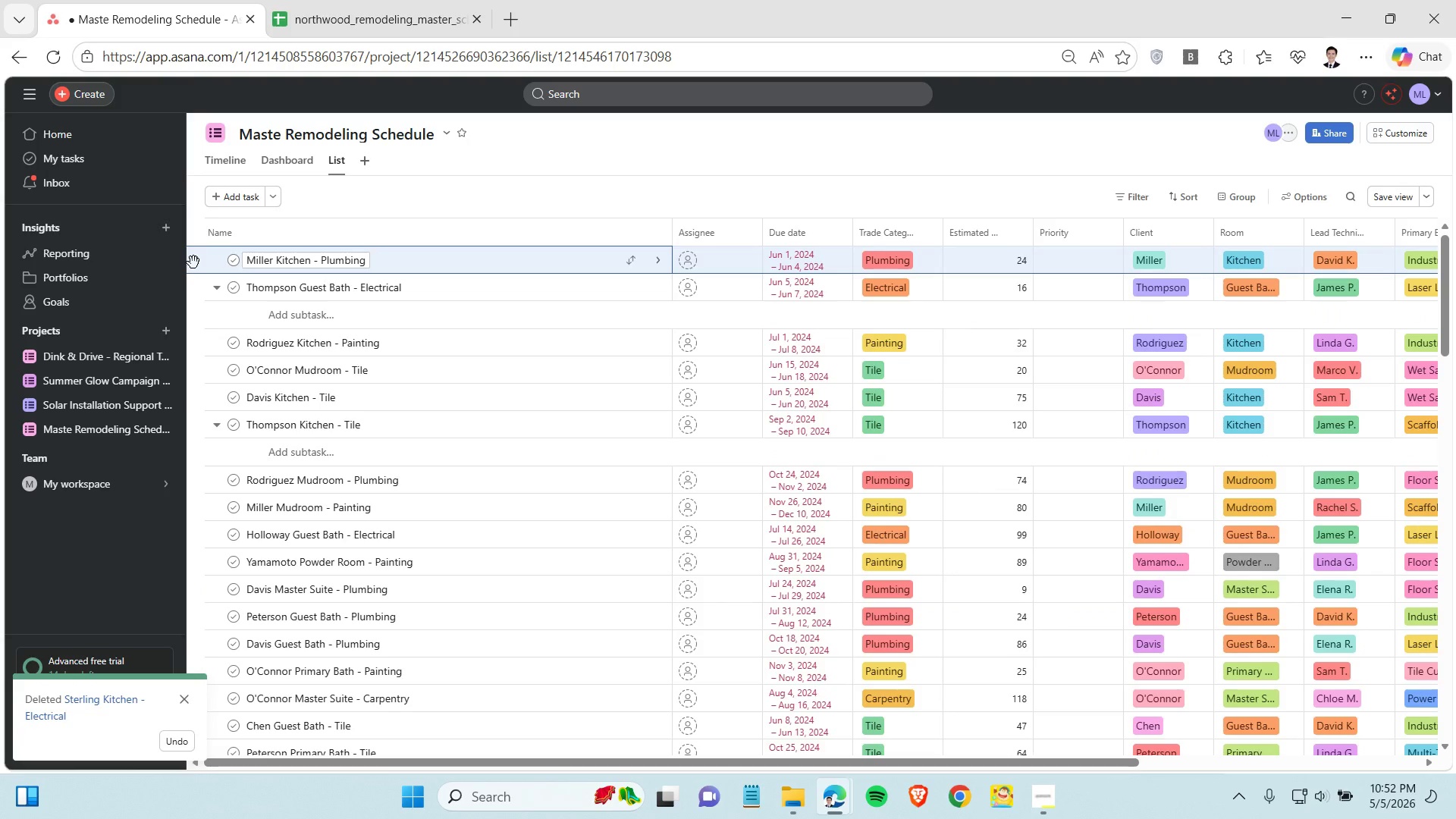 
left_click([235, 262])
 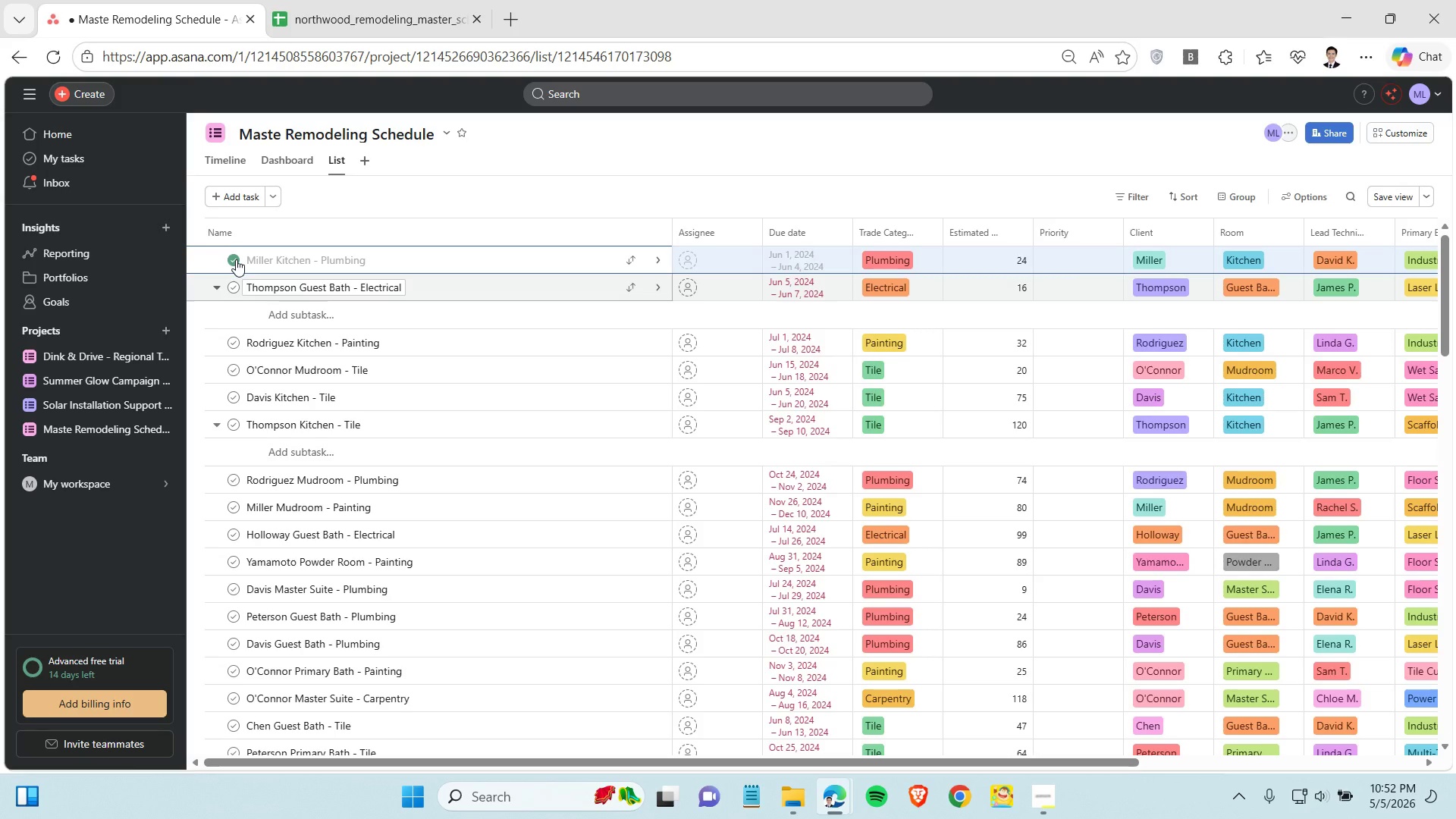 
left_click([234, 257])
 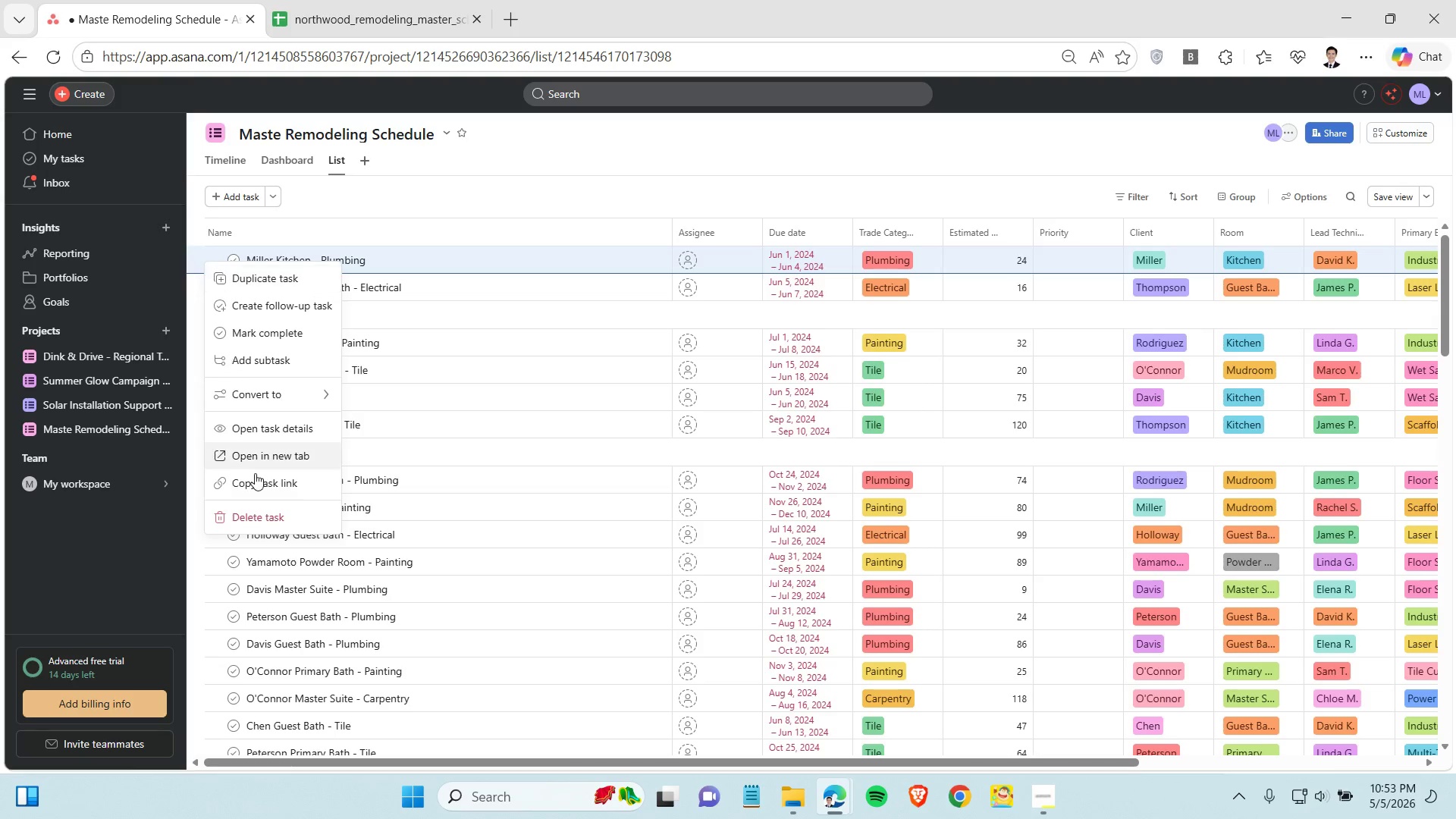 
left_click([253, 508])
 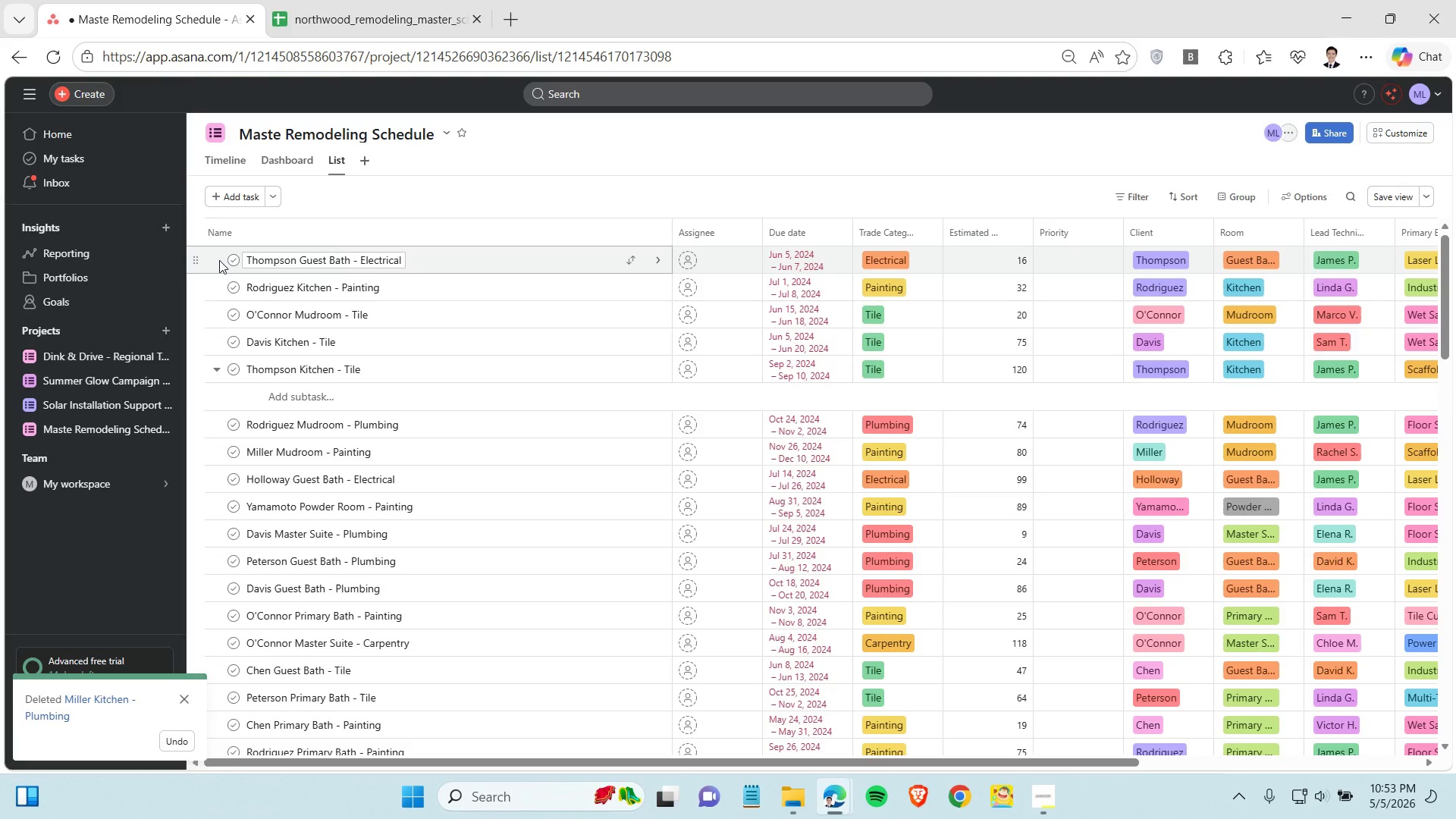 
wait(7.09)
 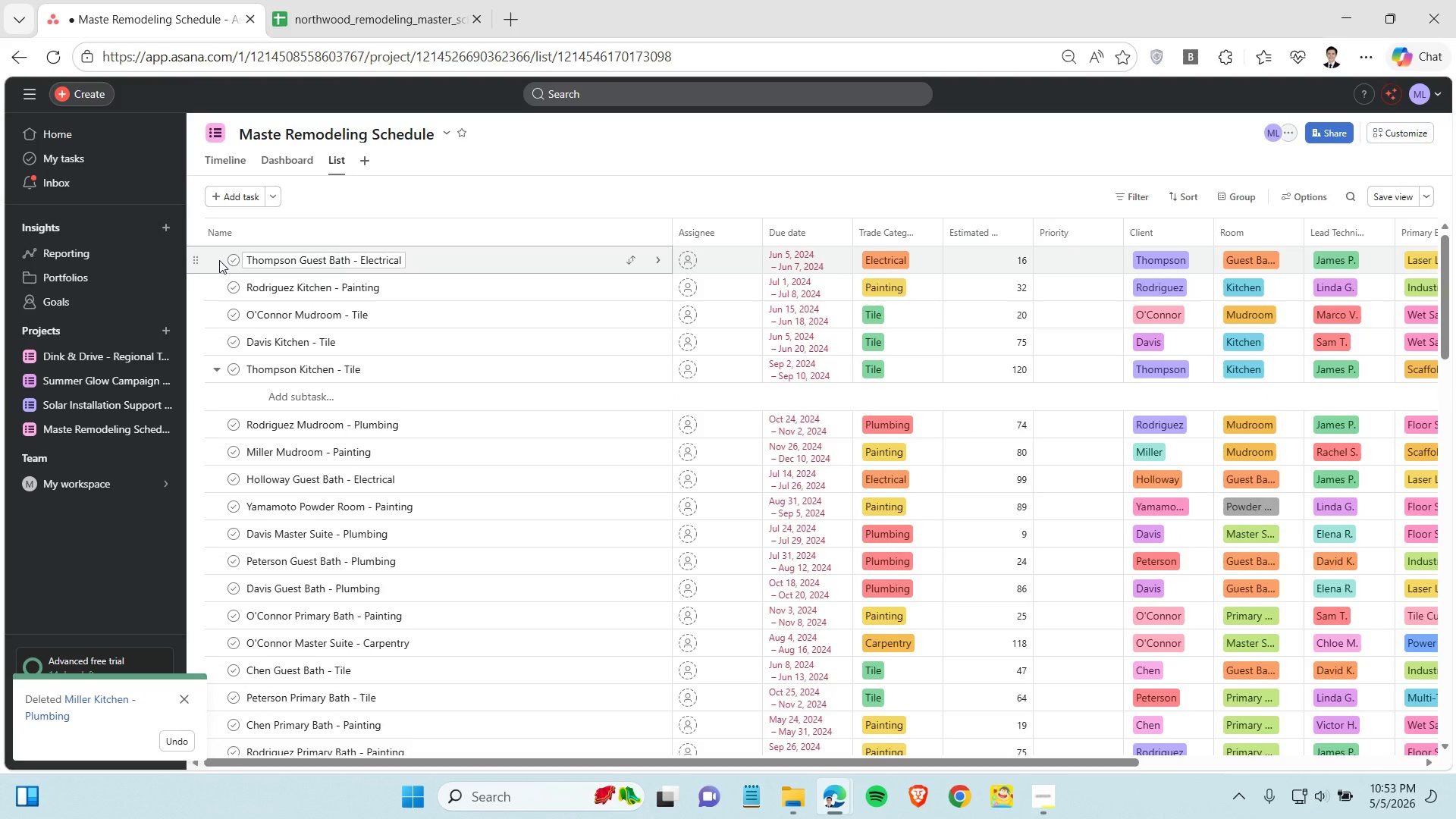 
right_click([218, 256])
 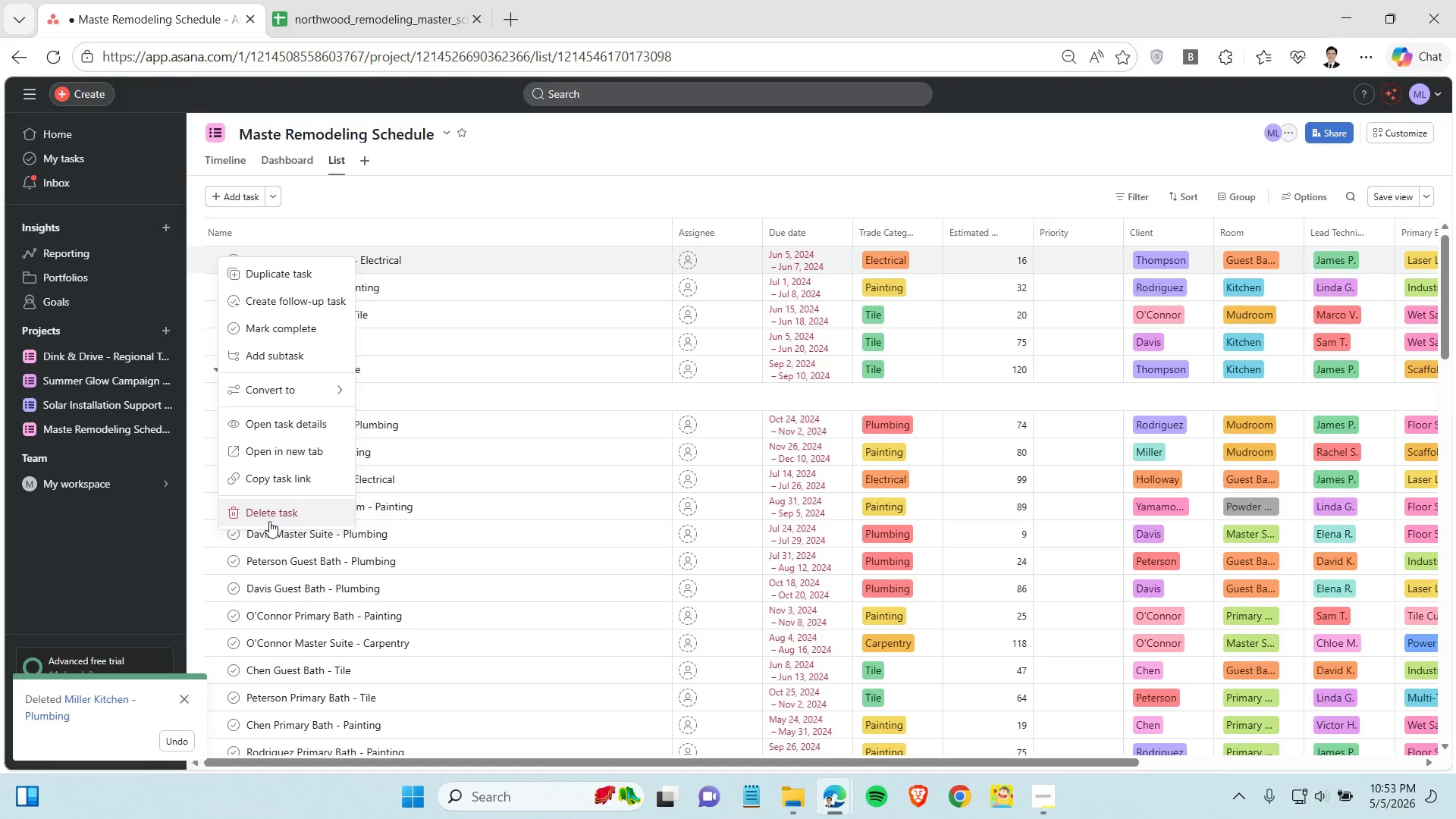 
left_click([271, 513])
 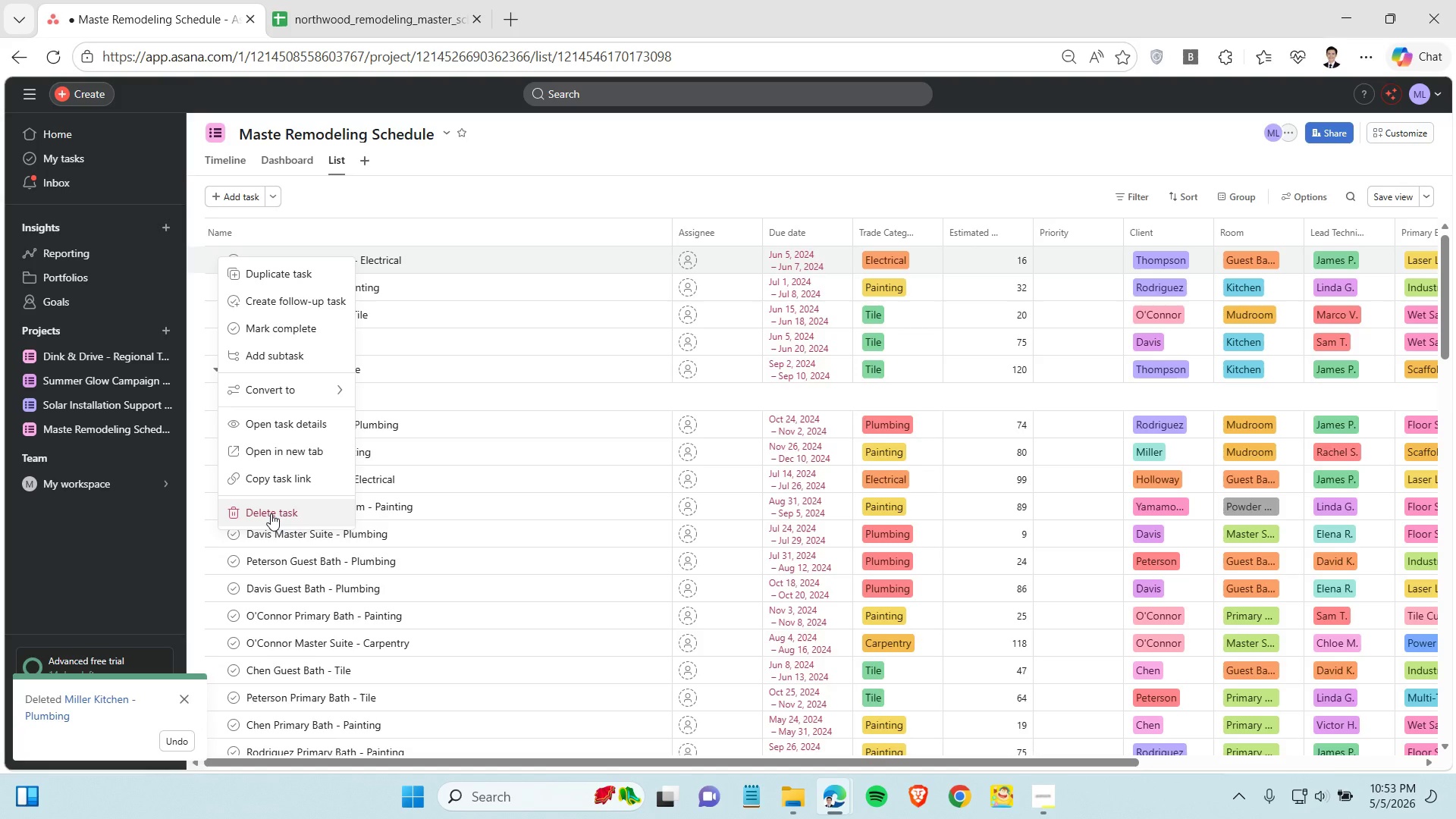 
right_click([271, 513])
 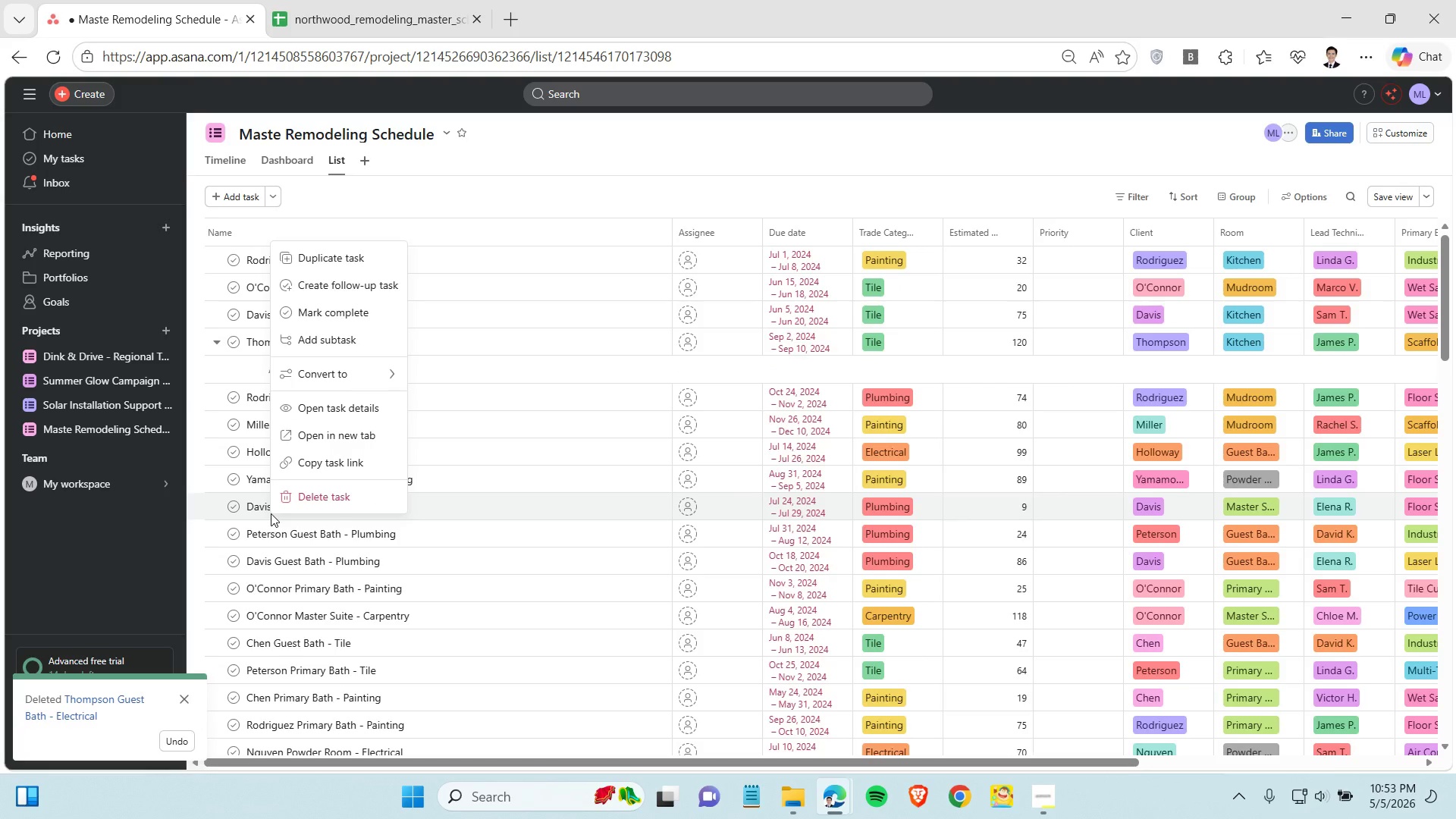 
left_click([297, 498])
 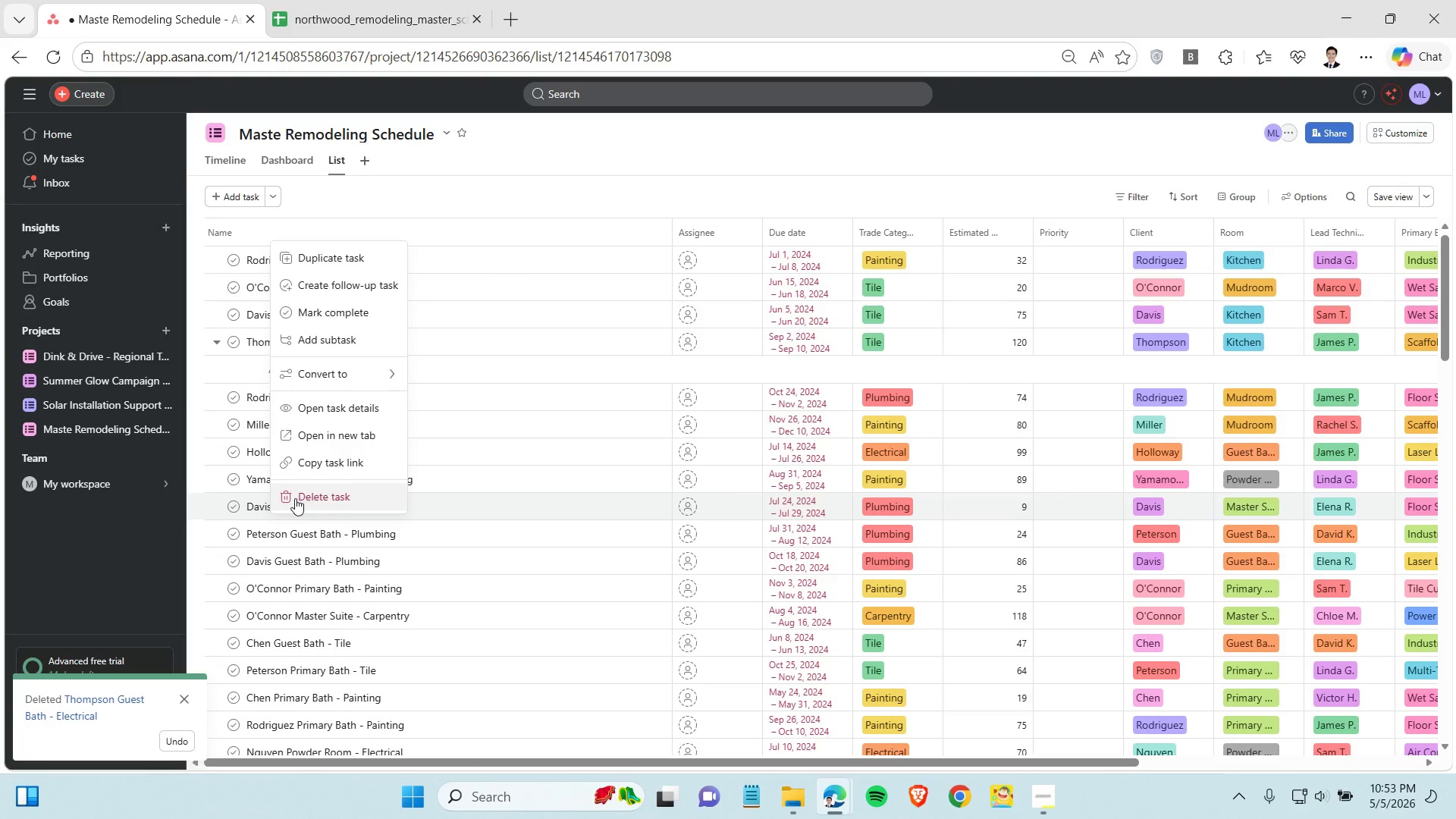 
right_click([295, 498])
 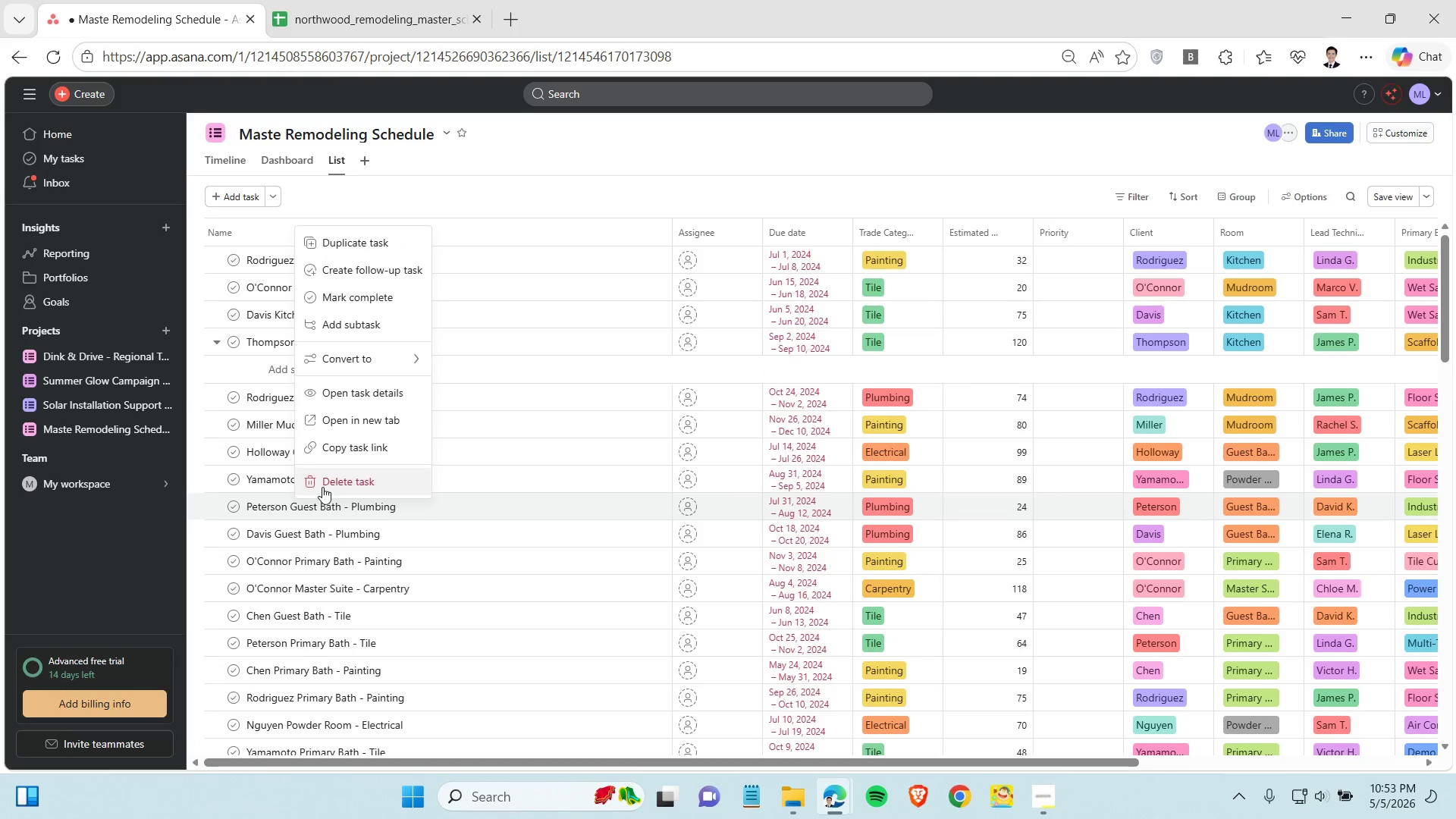 
left_click([322, 487])
 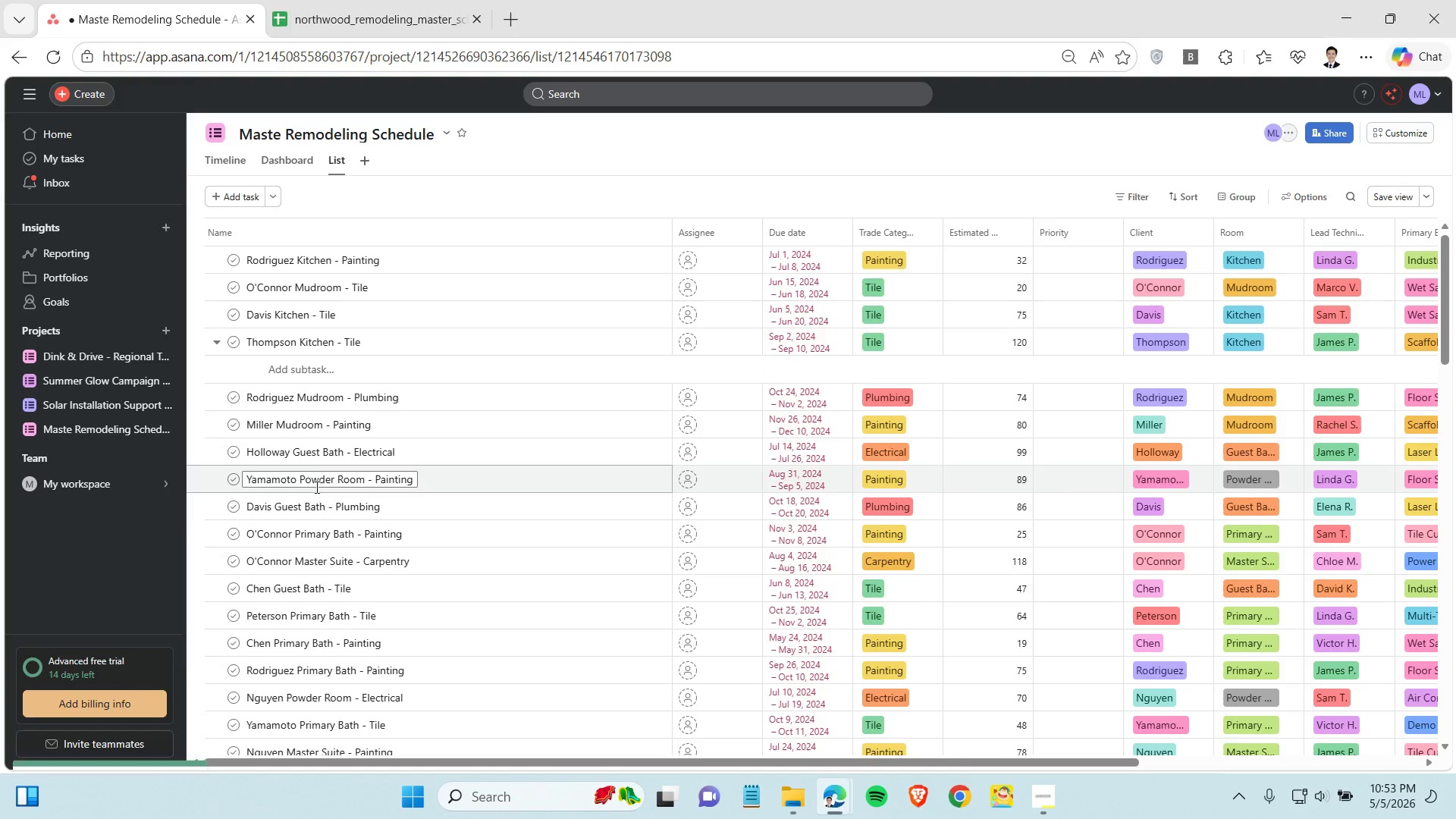 
right_click([307, 487])
 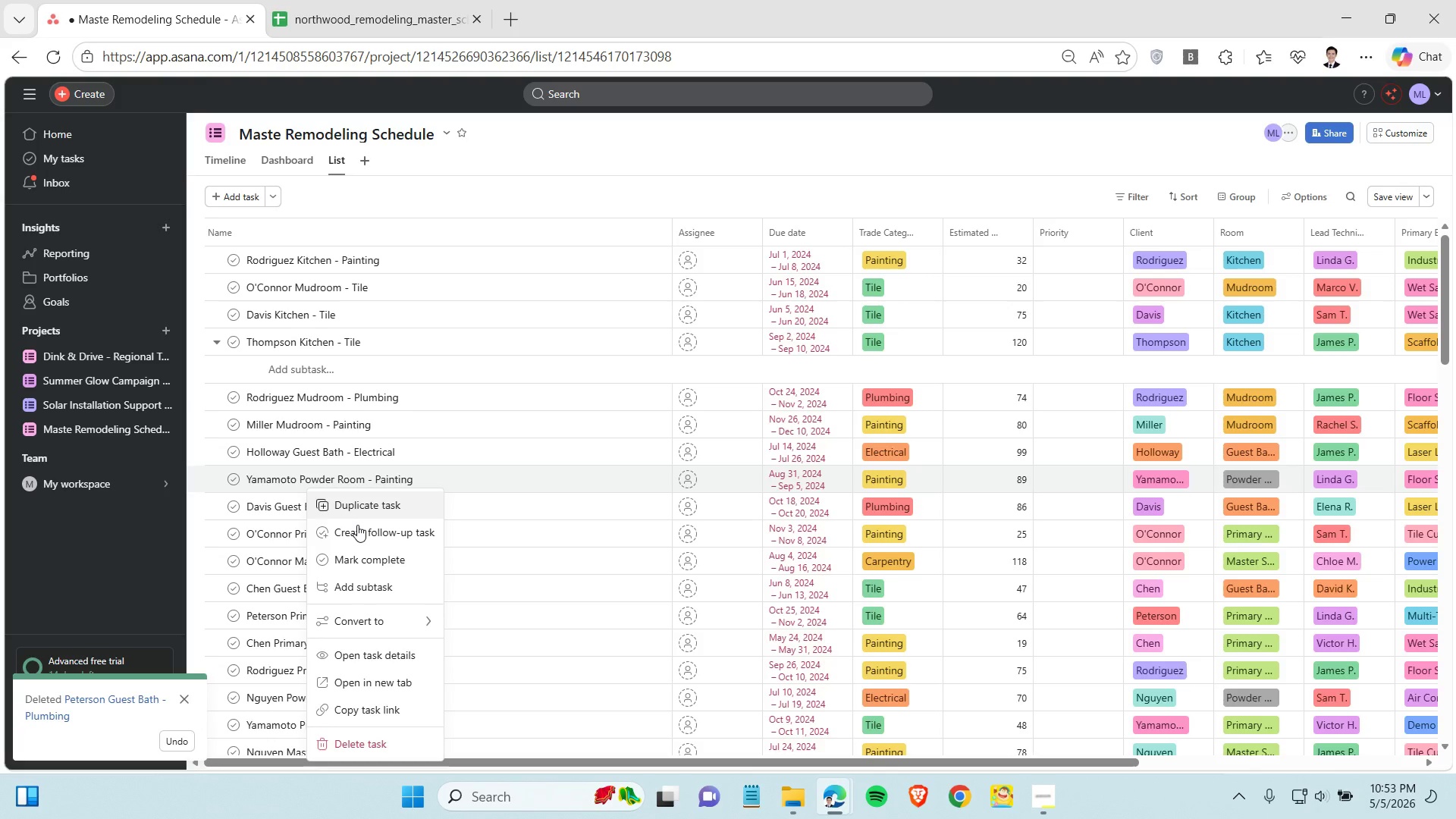 
left_click([360, 741])
 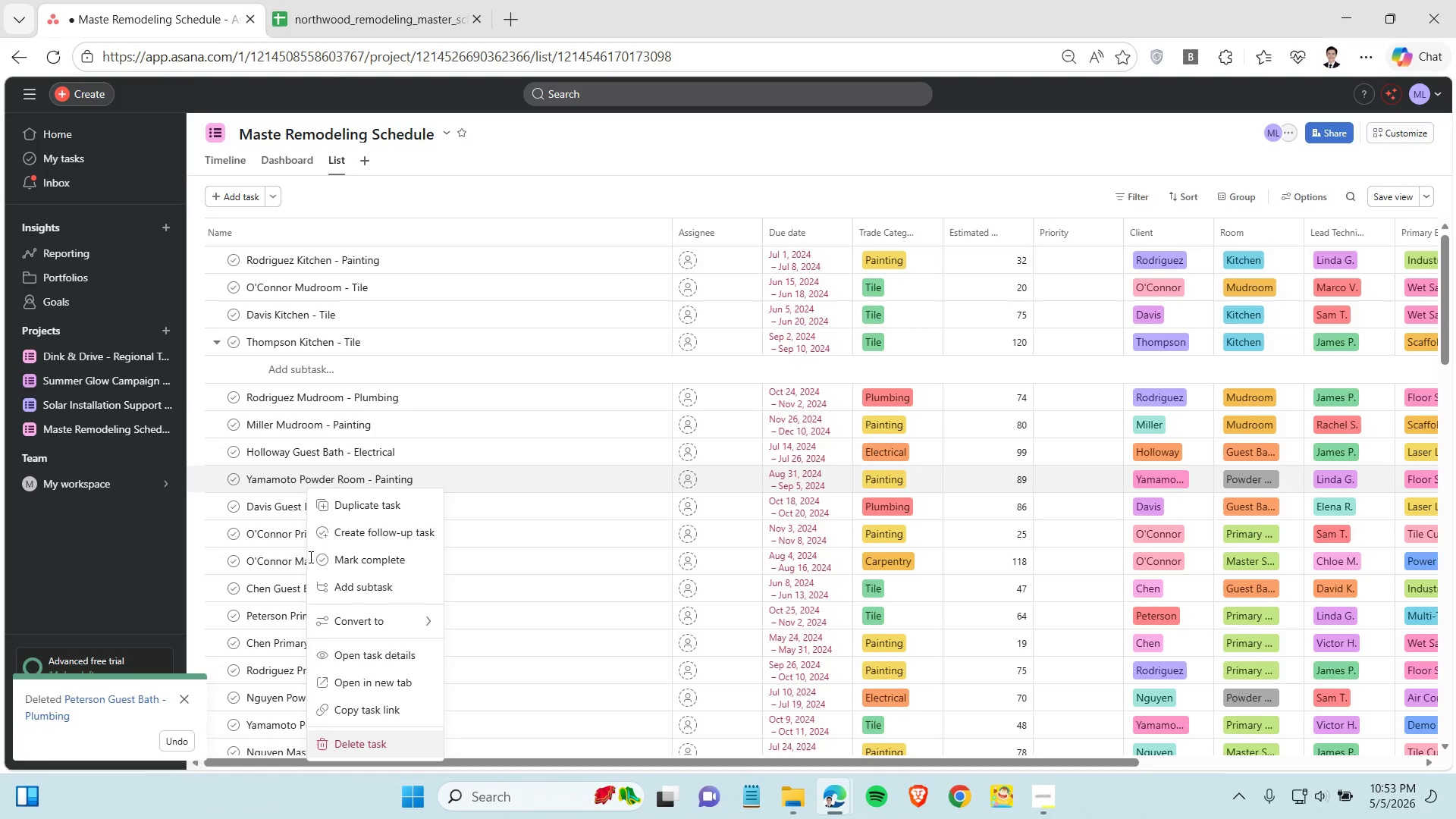 
right_click([309, 557])
 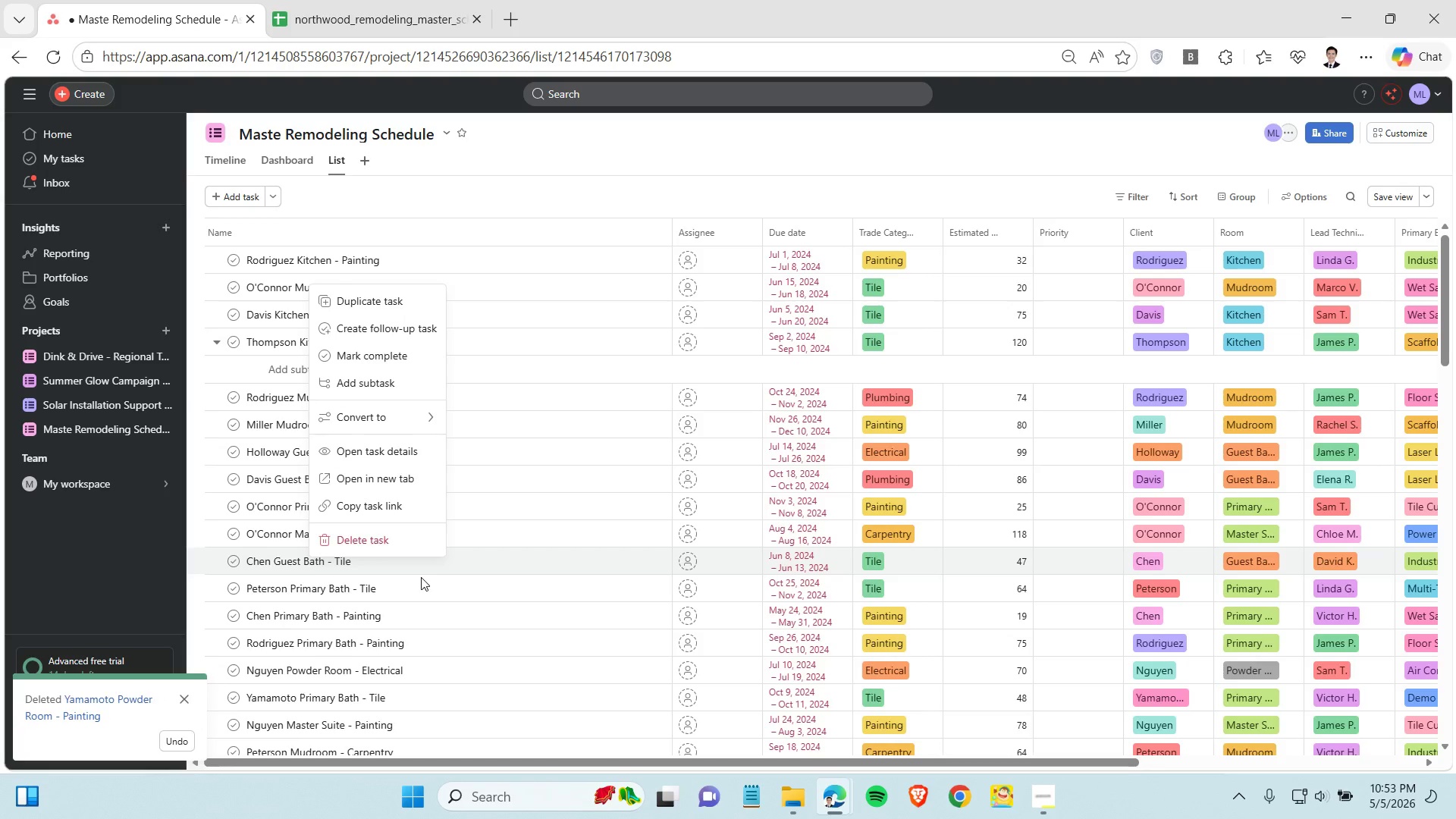 
left_click([397, 542])
 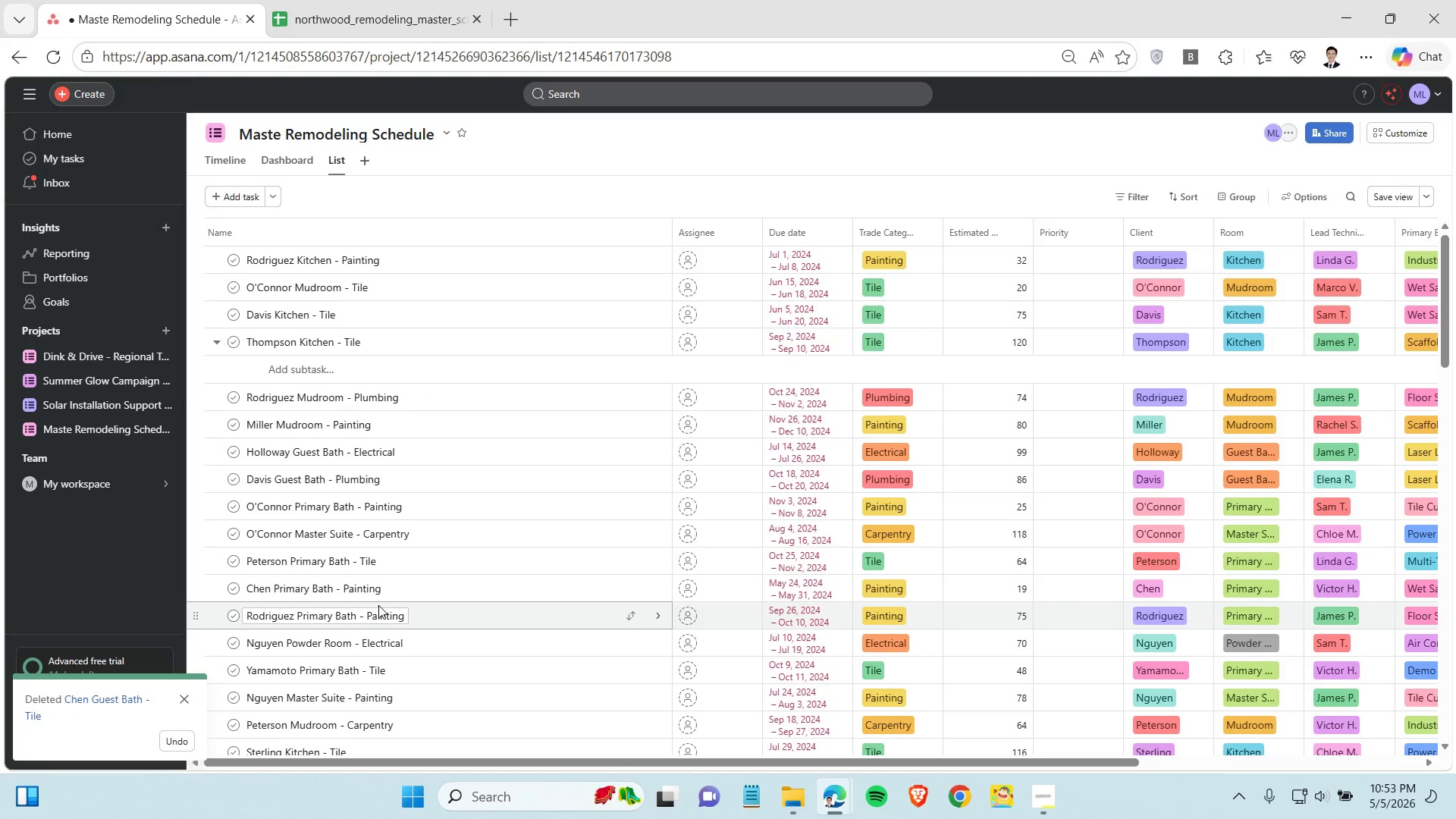 
right_click([378, 605])
 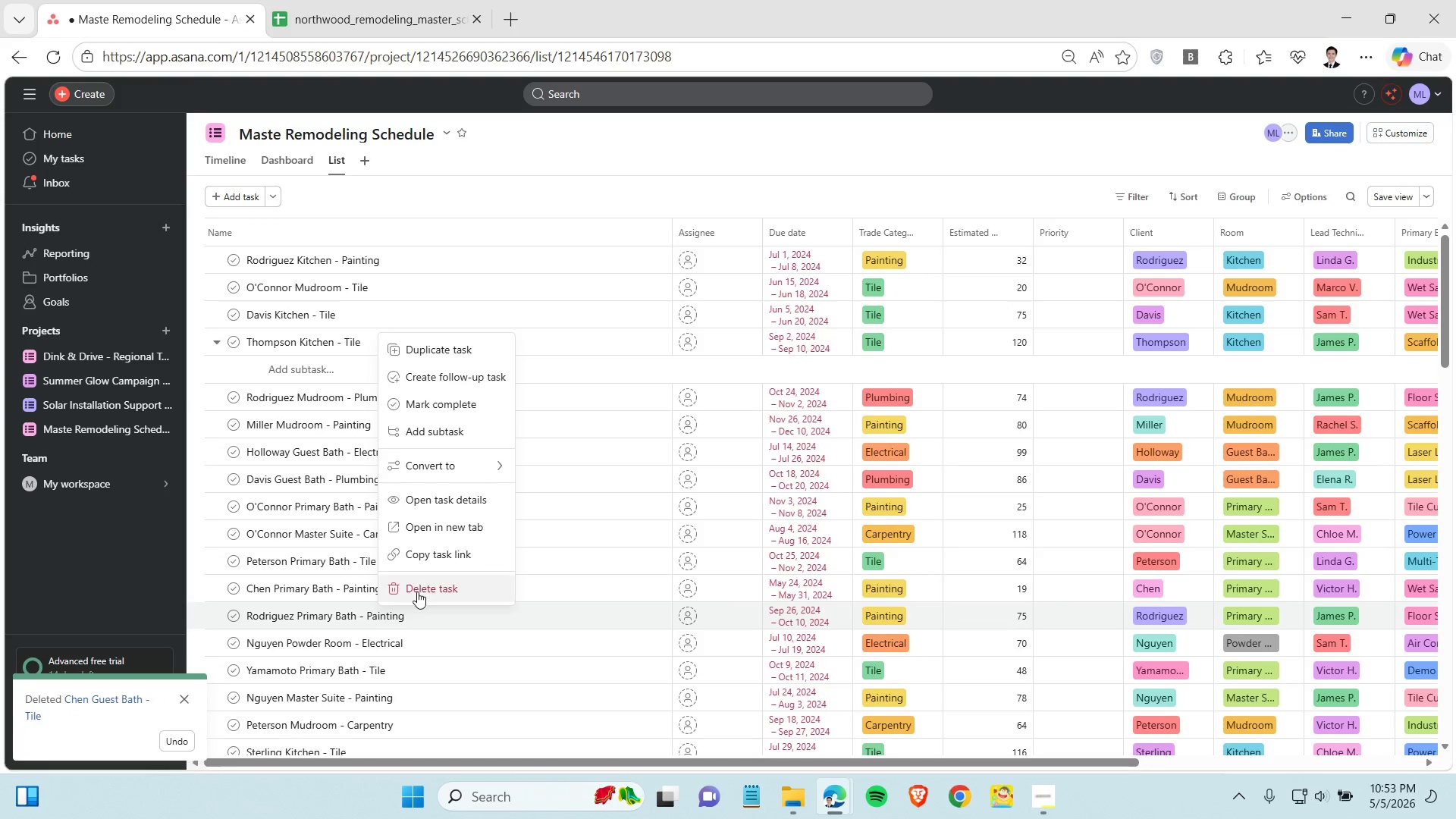 
left_click([417, 592])
 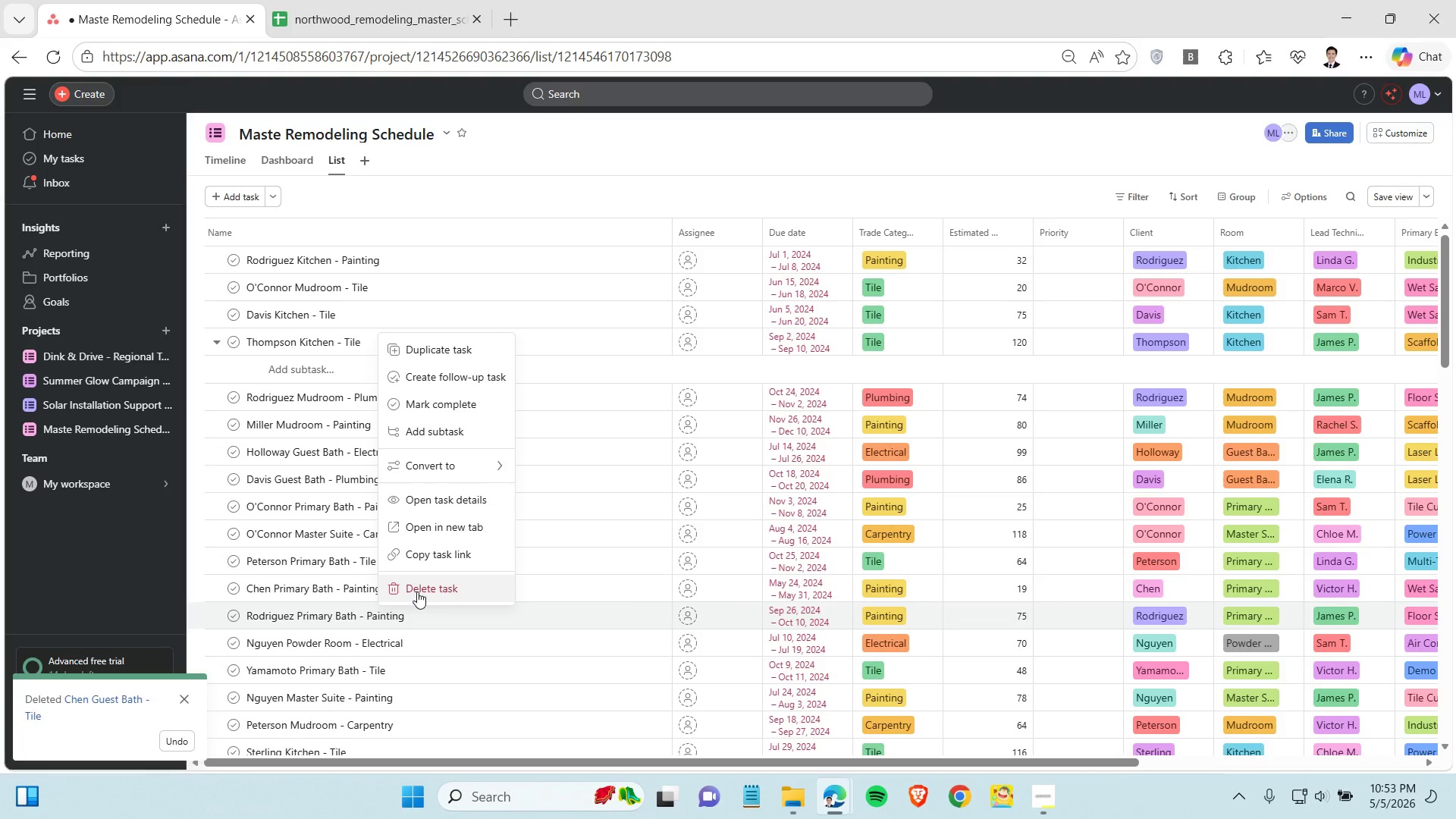 
right_click([417, 592])
 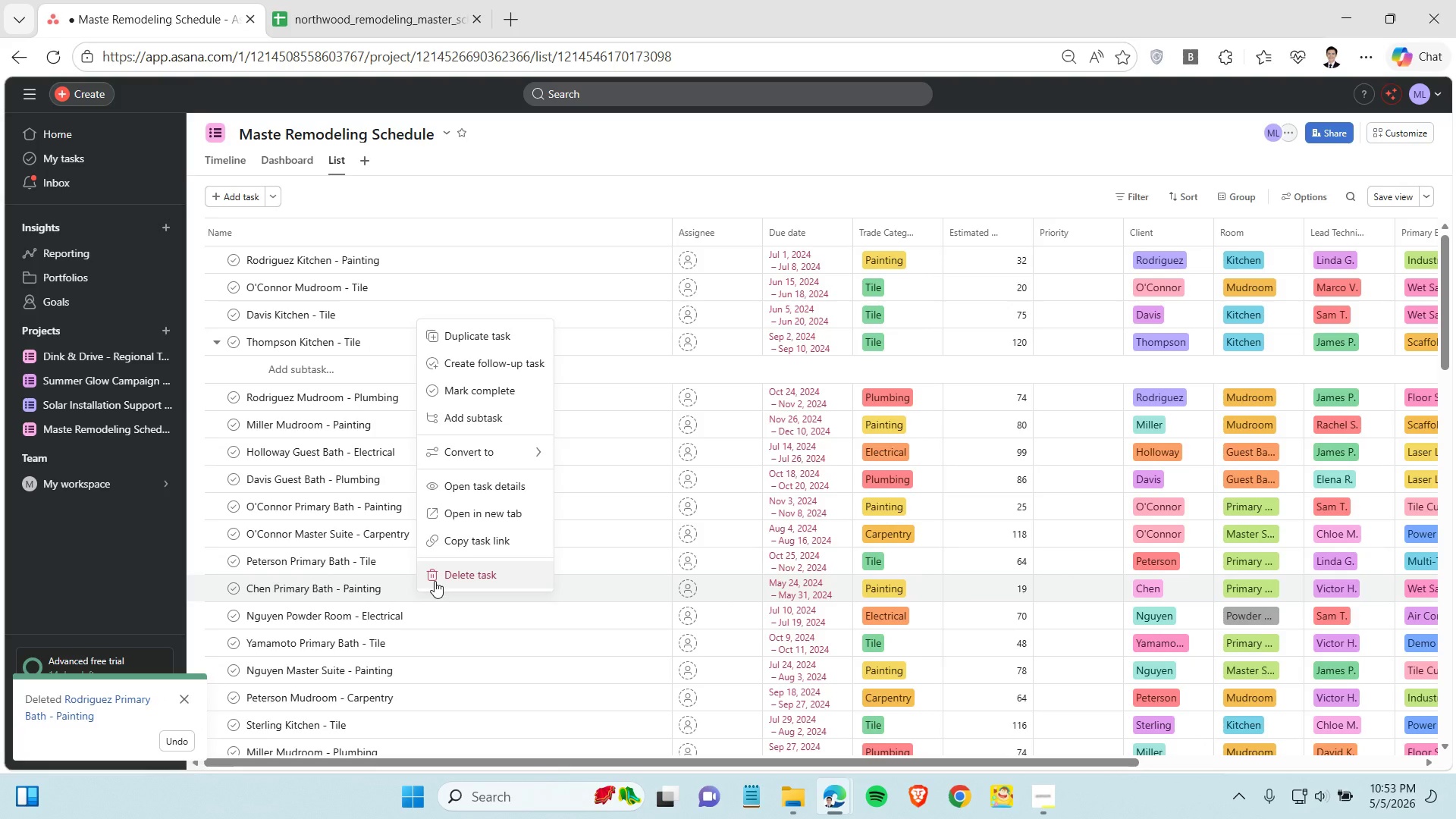 
left_click([437, 579])
 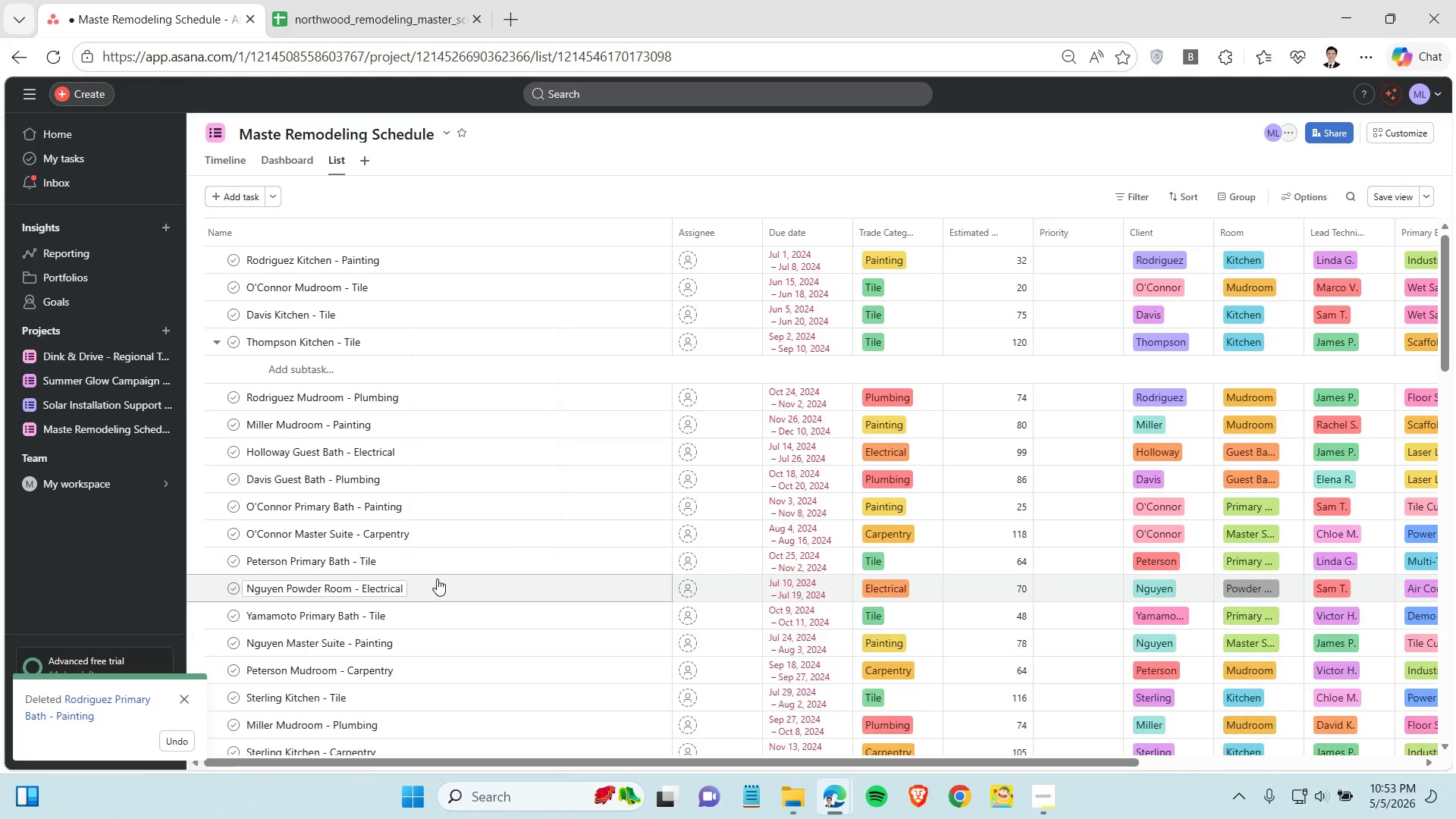 
right_click([437, 579])
 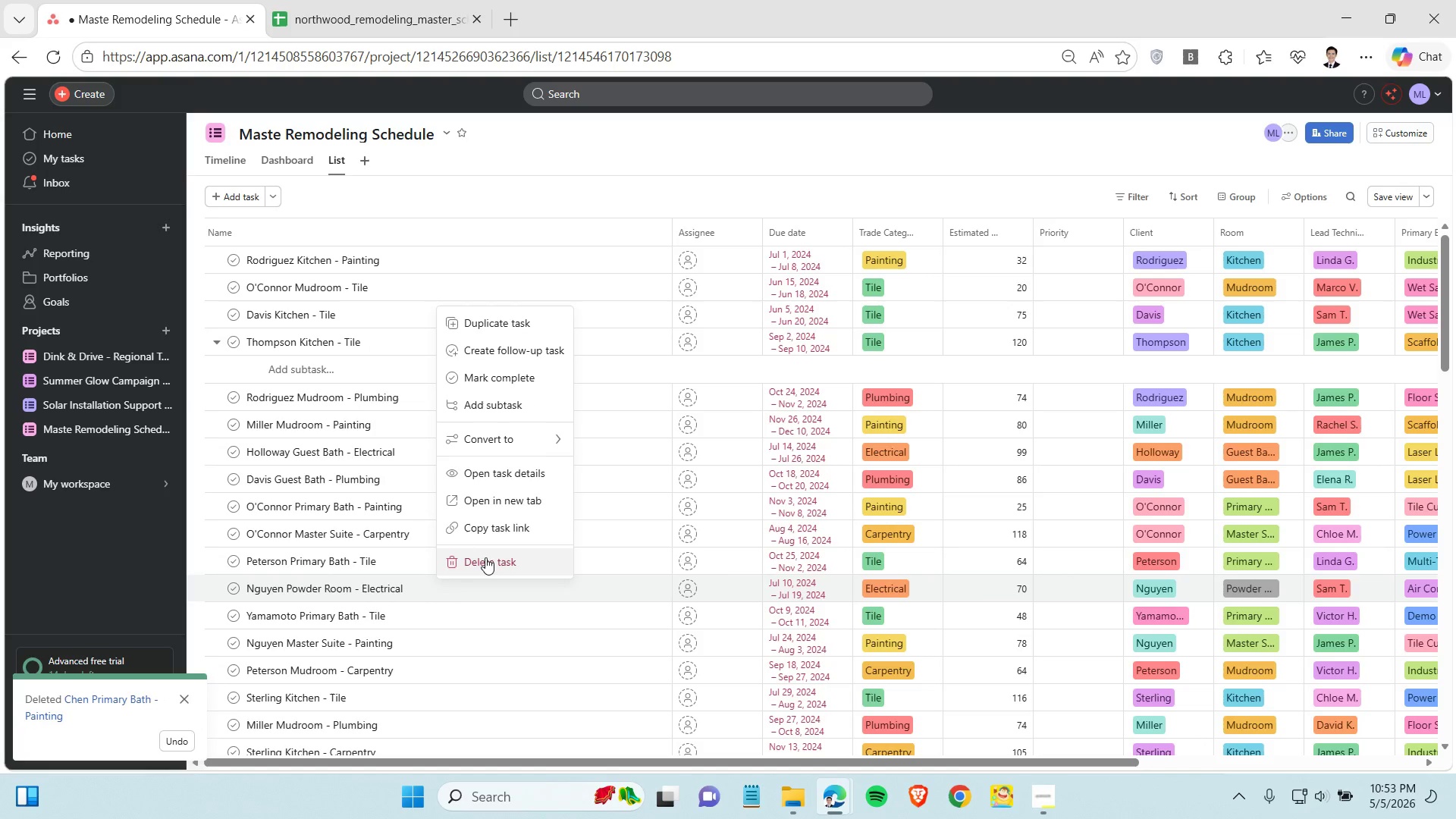 
left_click([485, 557])
 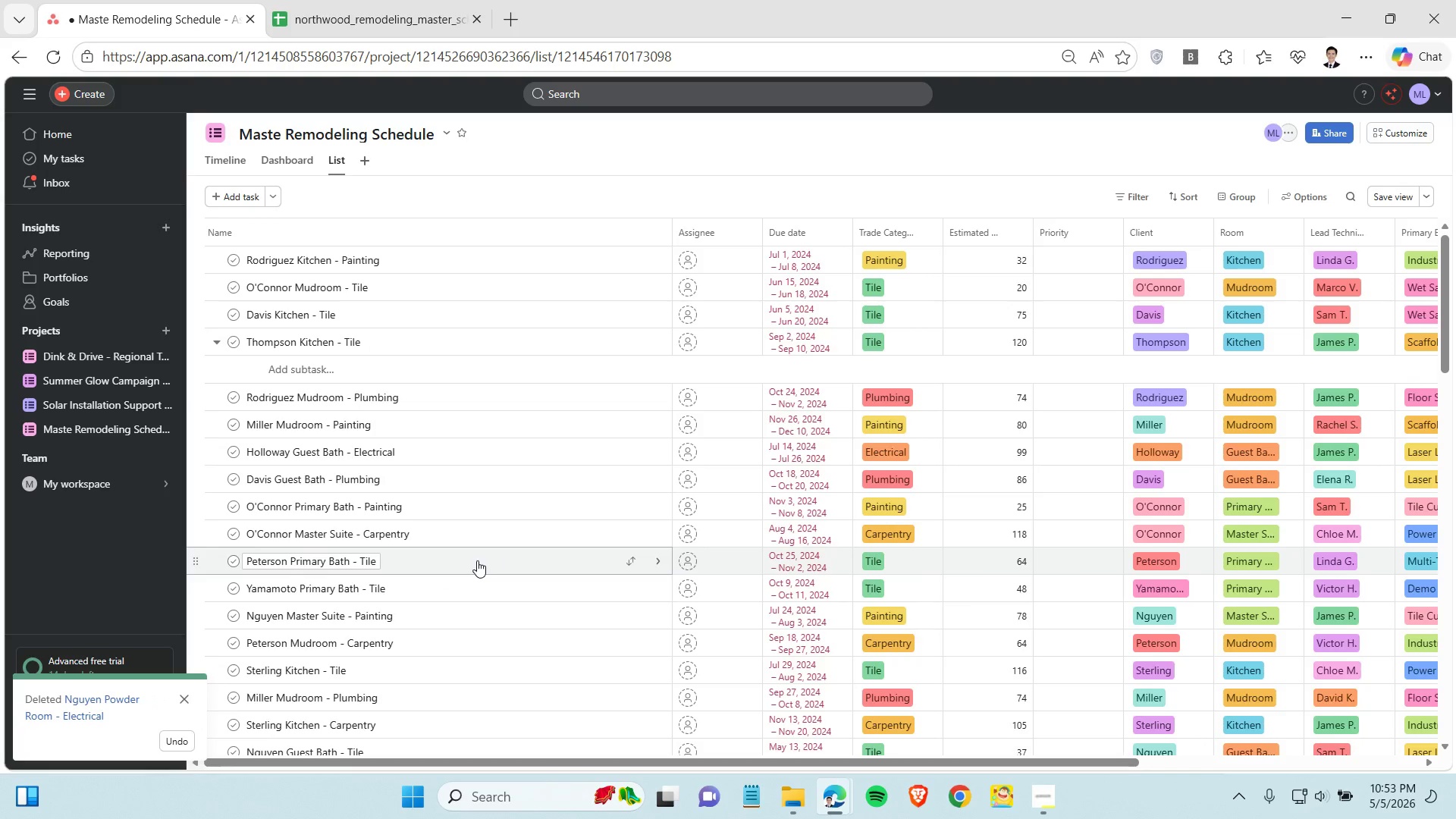 
right_click([477, 560])
 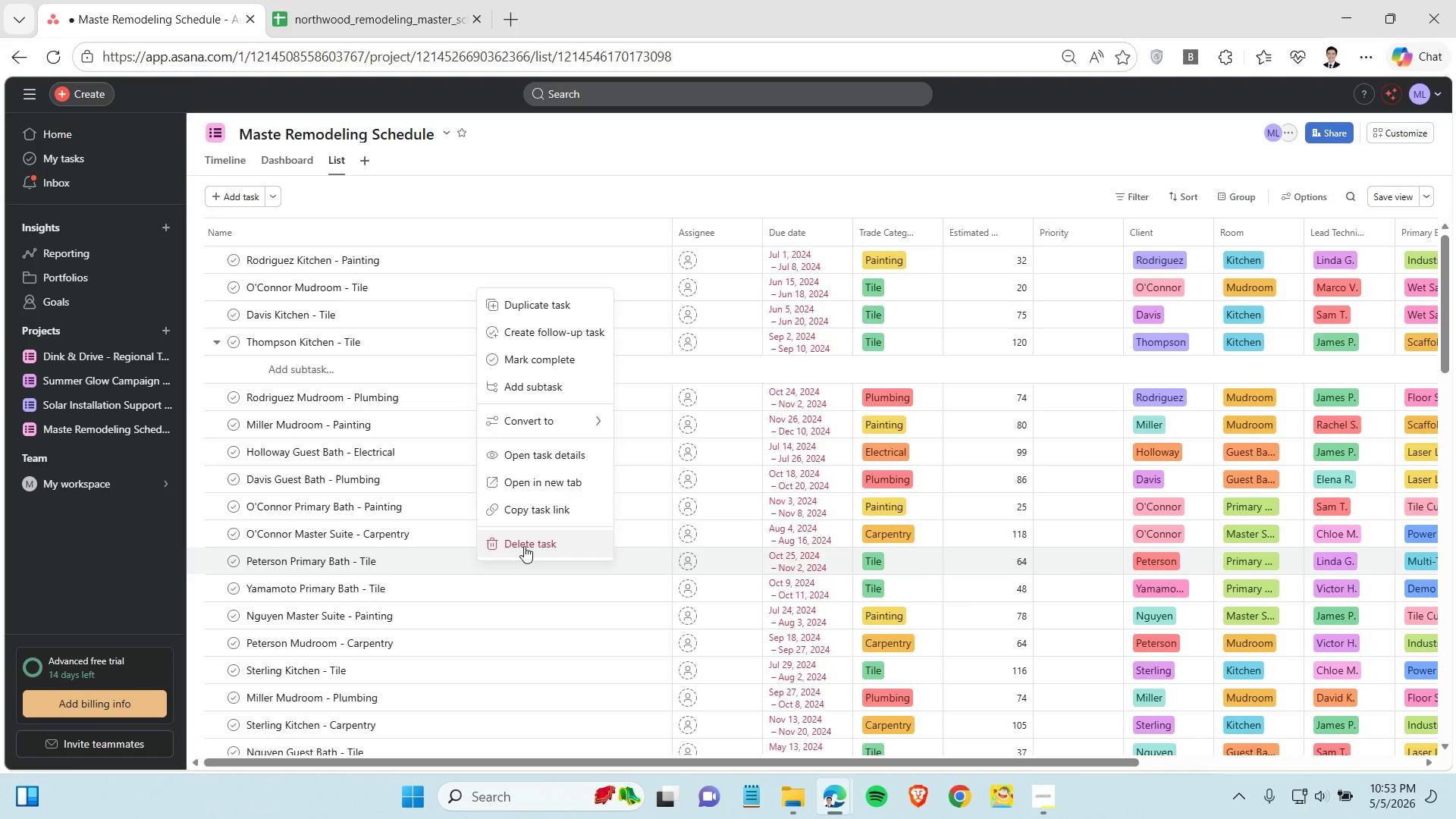 
left_click([526, 544])
 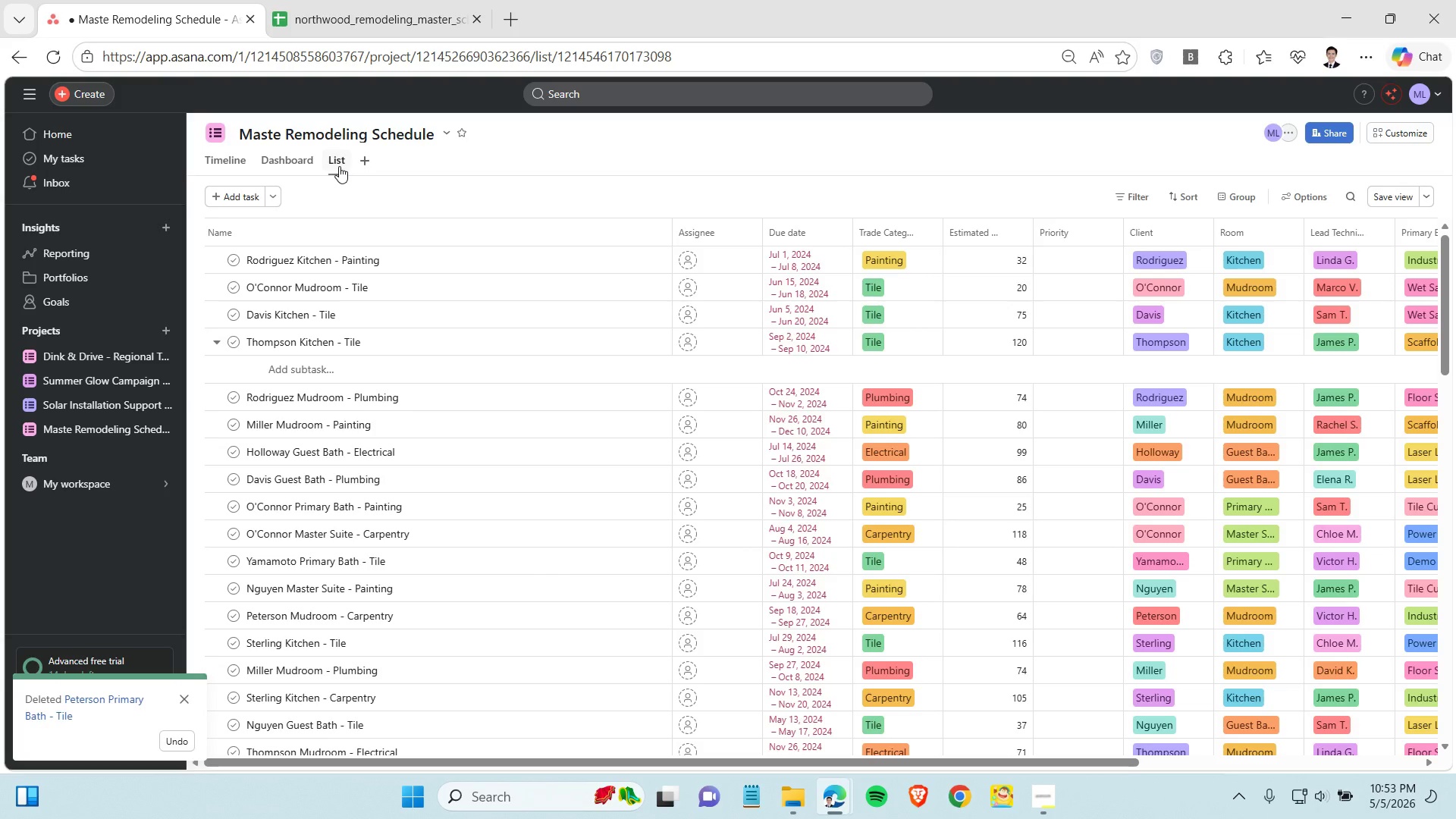 
right_click([339, 166])
 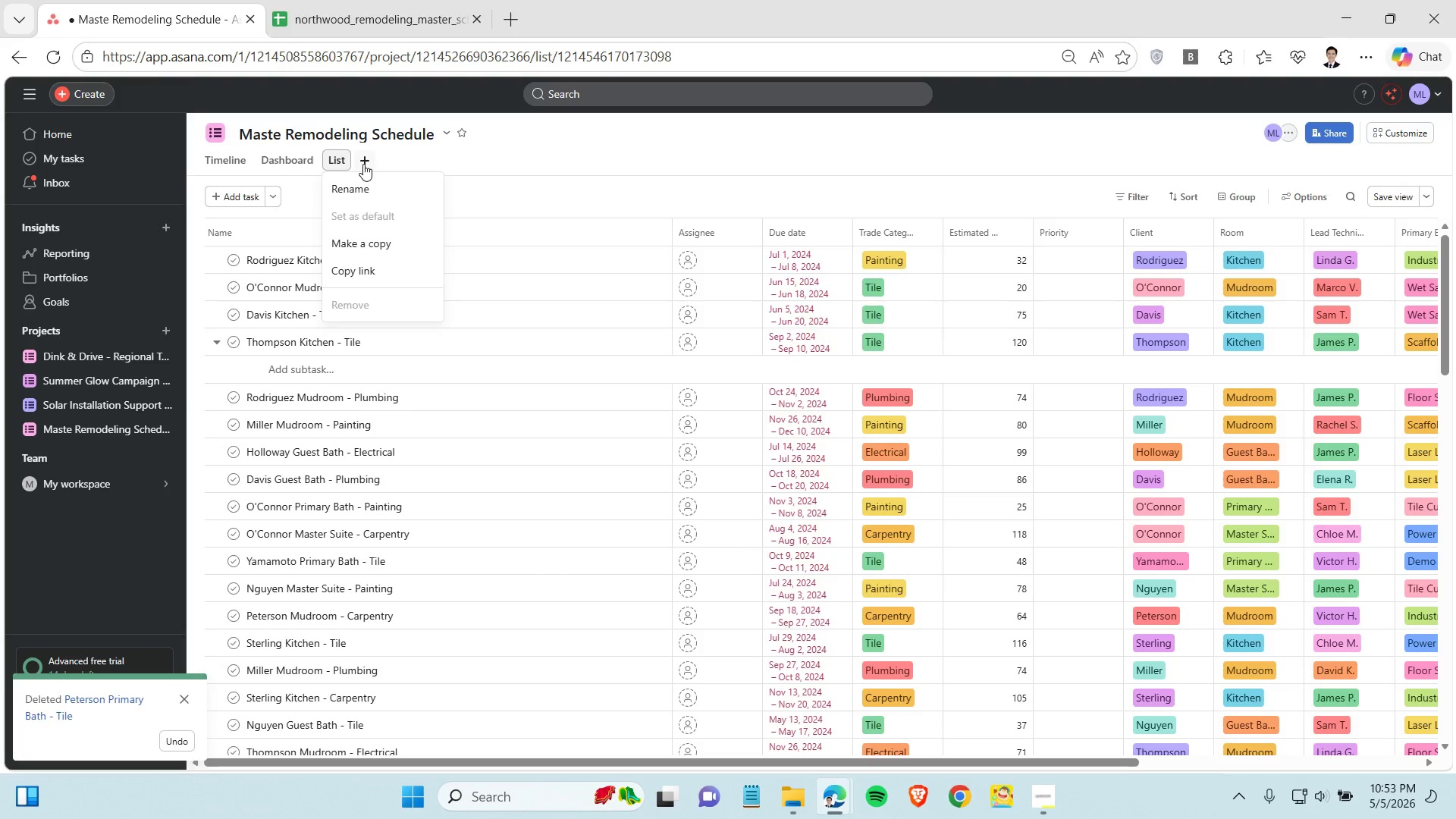 
left_click([363, 164])
 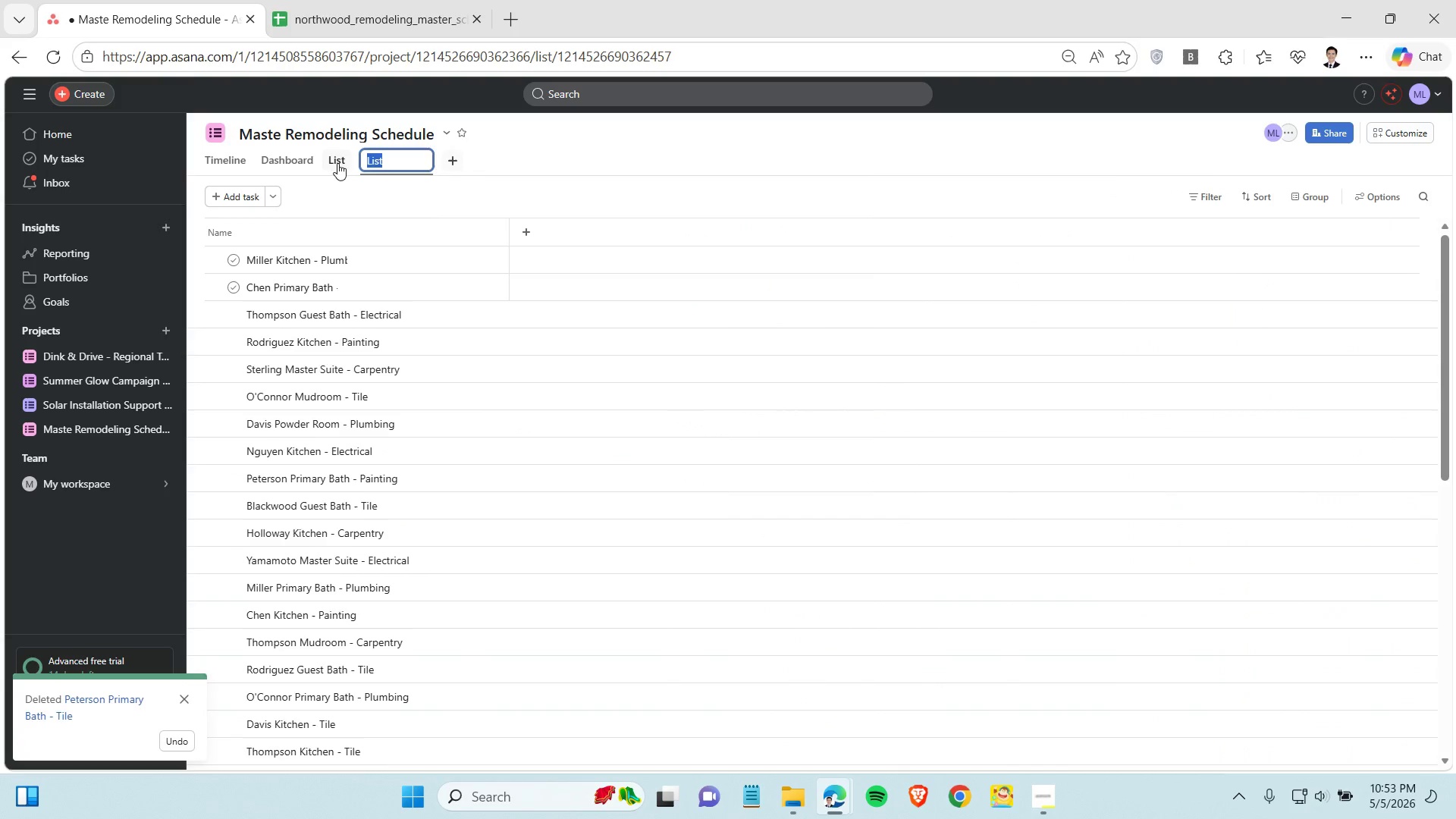 
left_click([337, 163])
 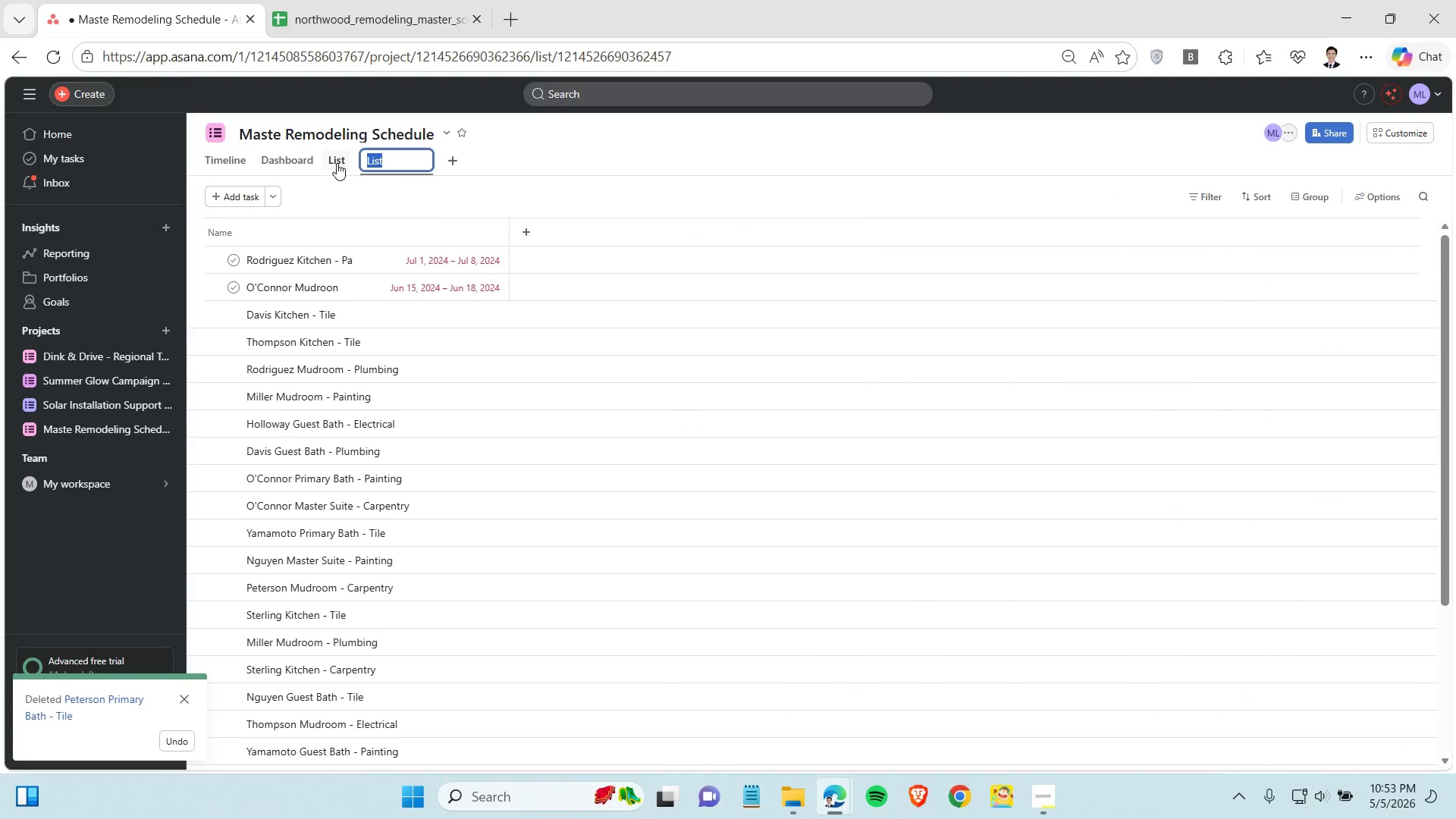 
right_click([335, 163])
 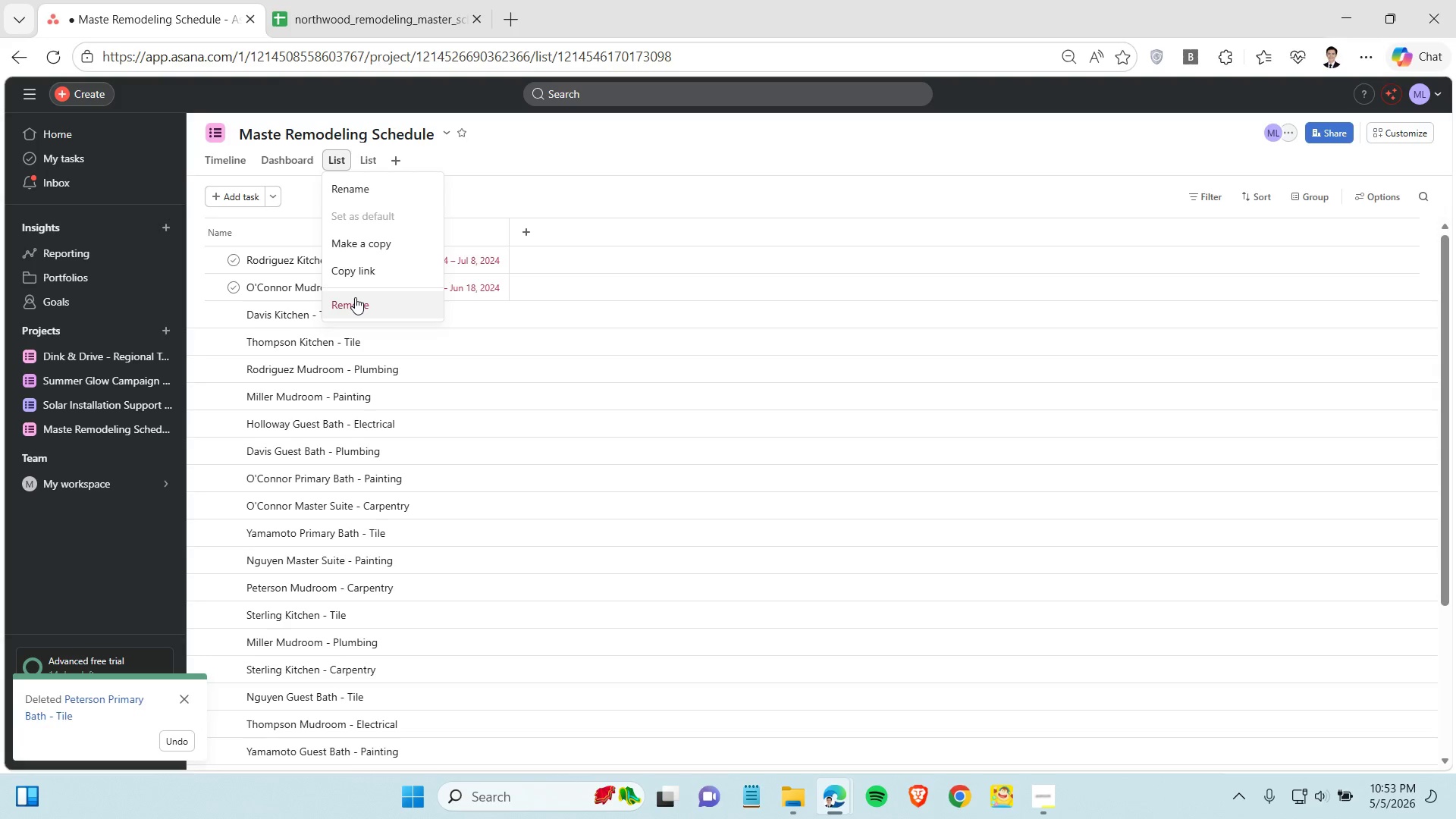 
left_click([355, 297])
 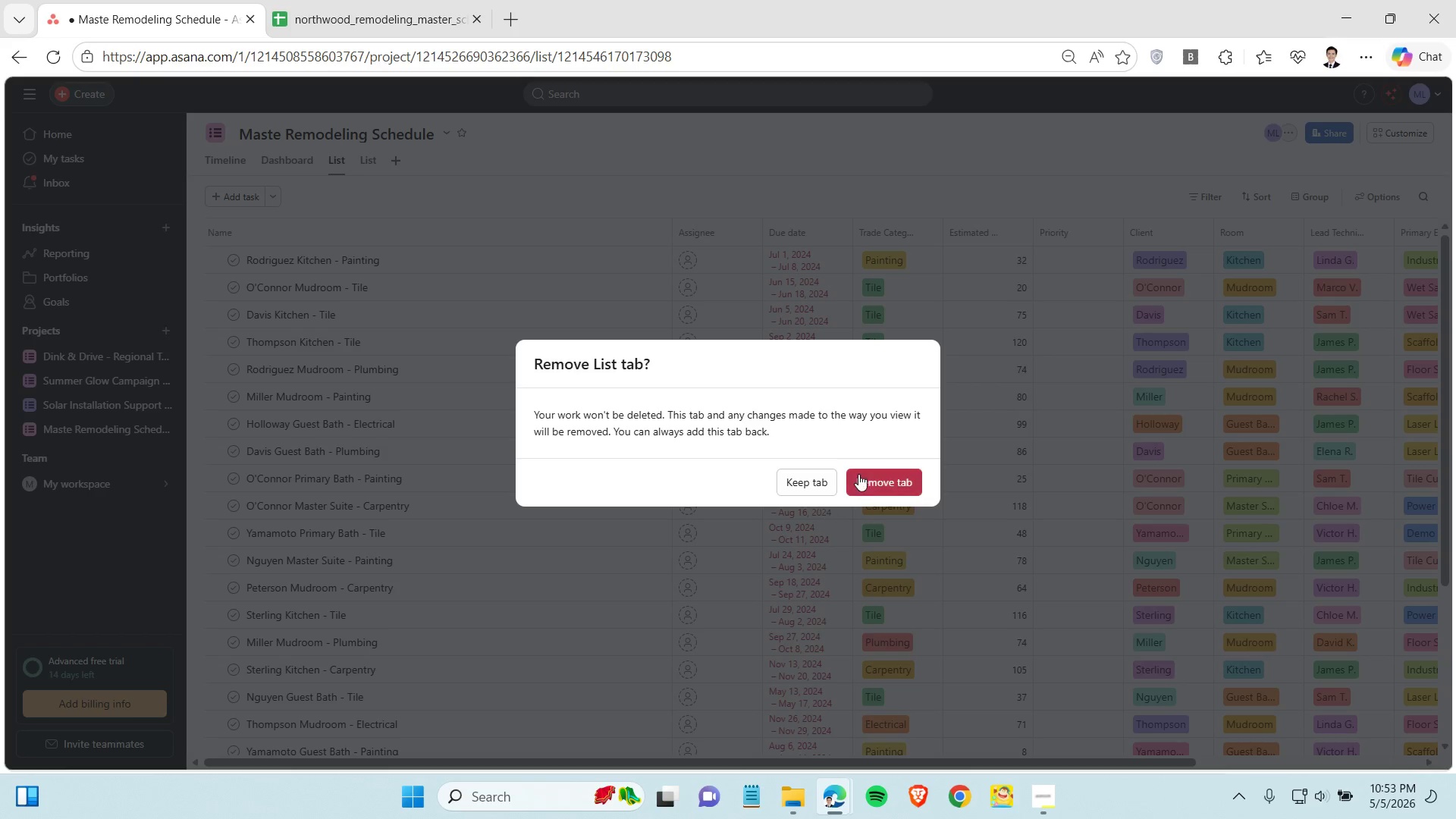 
left_click([859, 474])
 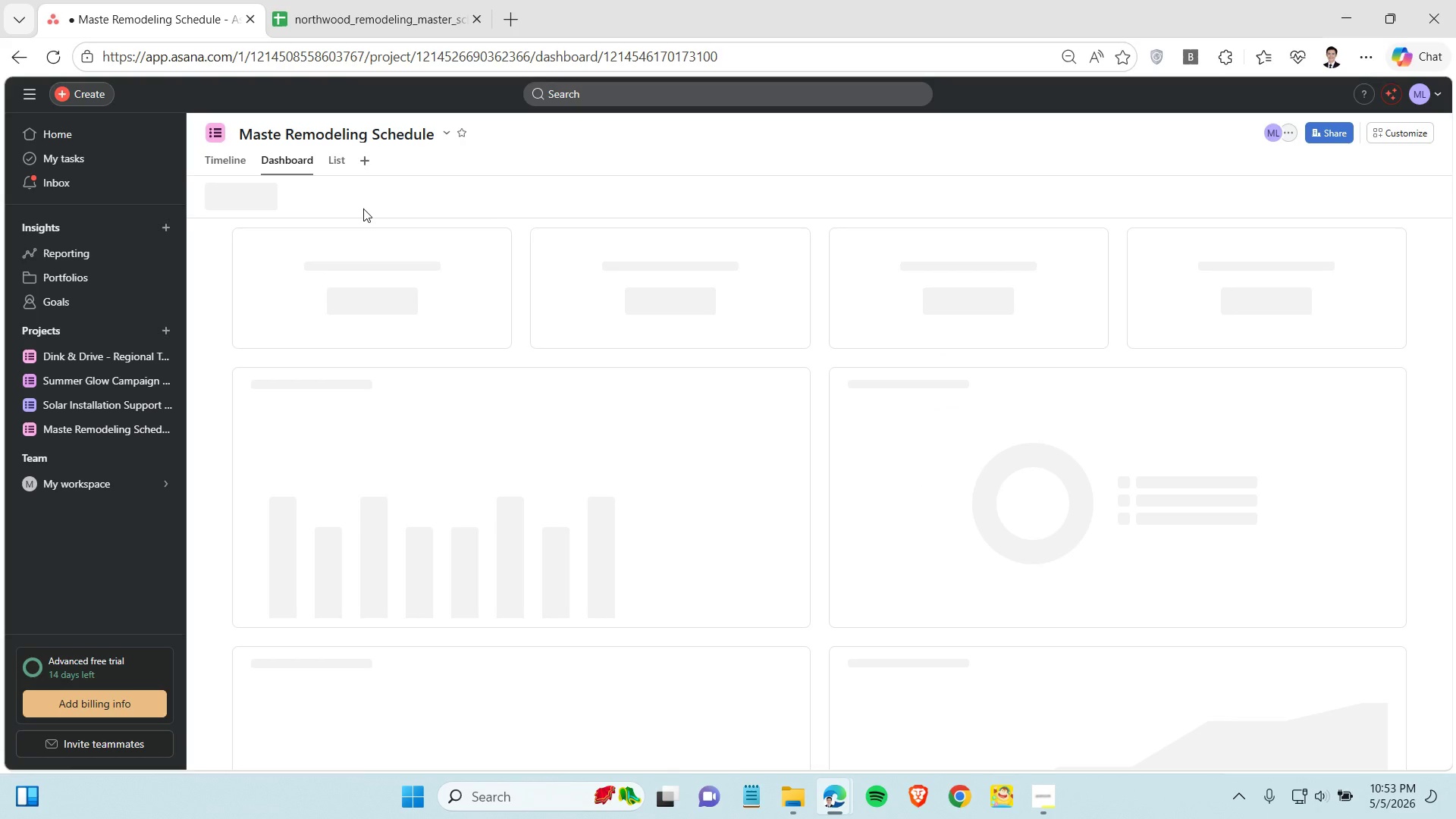 
left_click([340, 165])
 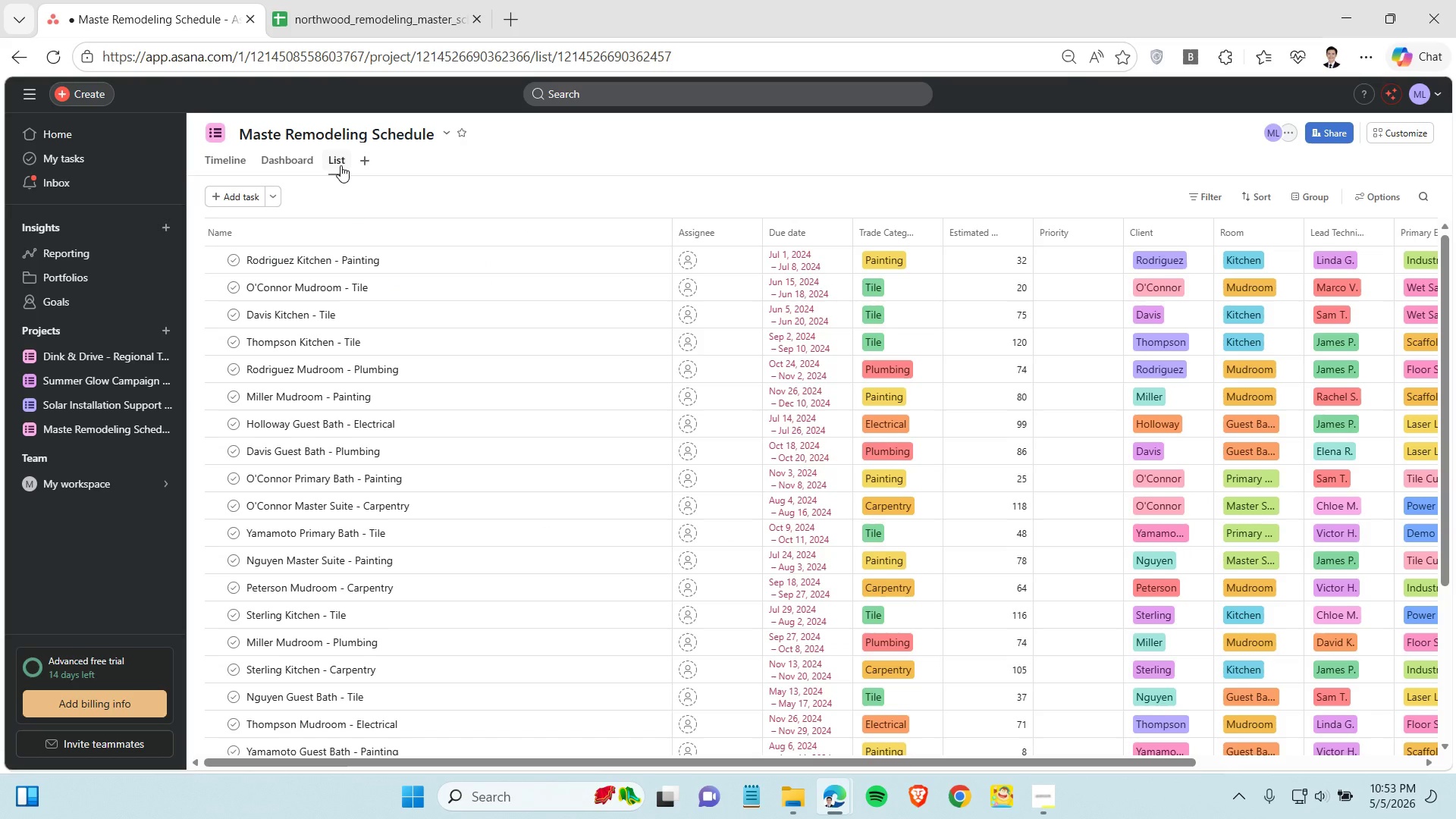 
wait(6.39)
 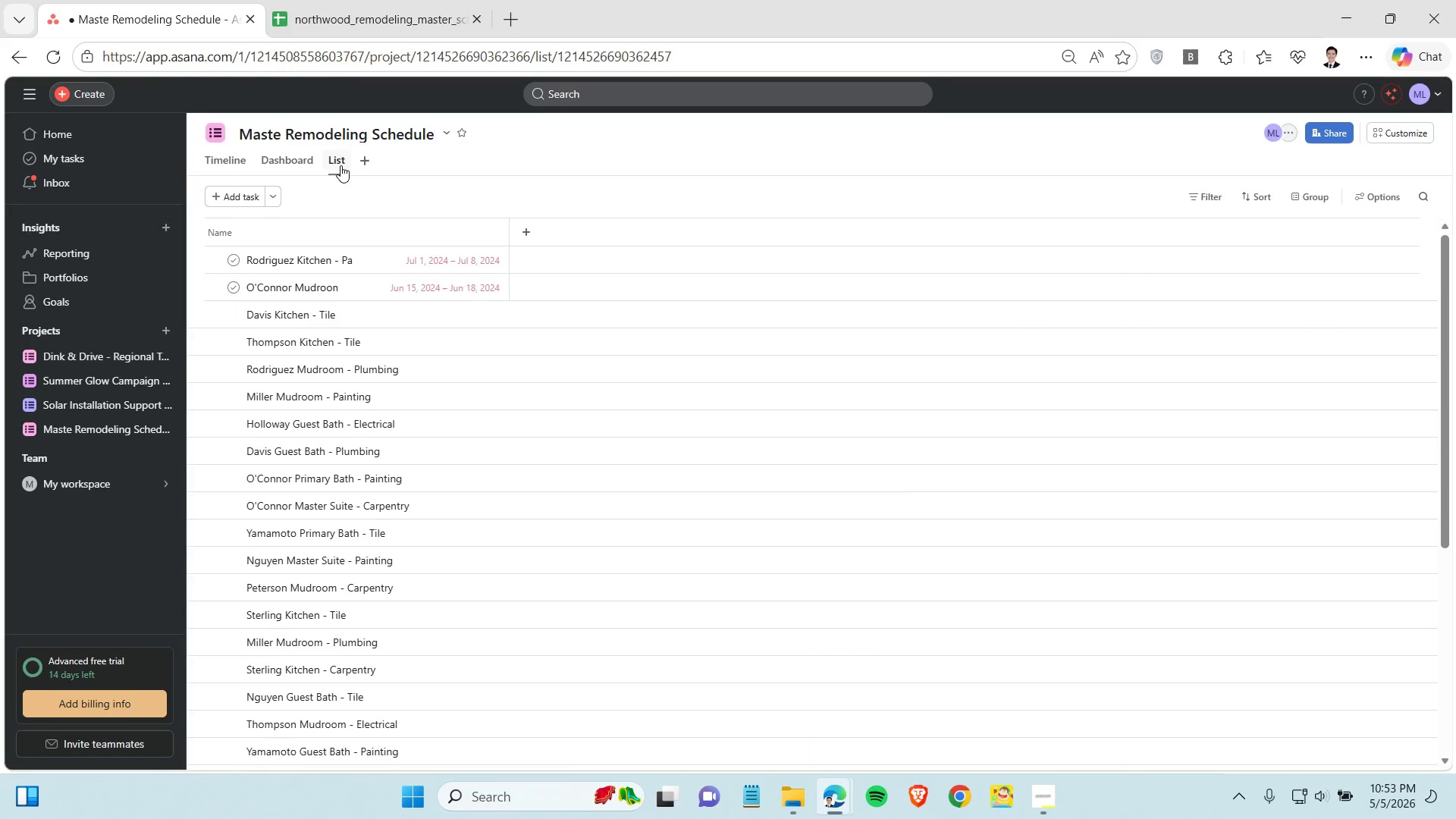 
scroll: coordinate [420, 384], scroll_direction: down, amount: 8.0
 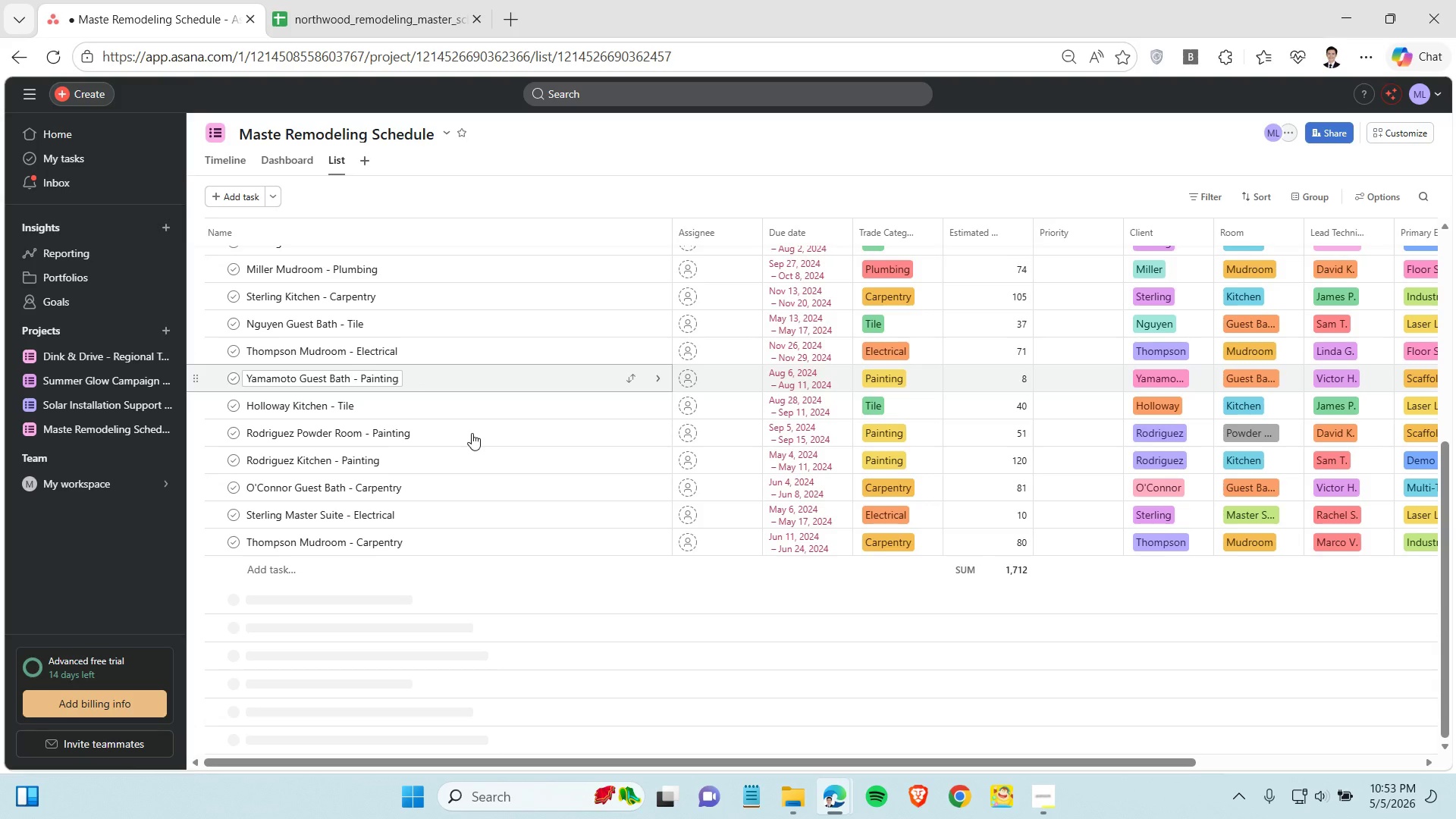 
scroll: coordinate [474, 433], scroll_direction: up, amount: 8.0
 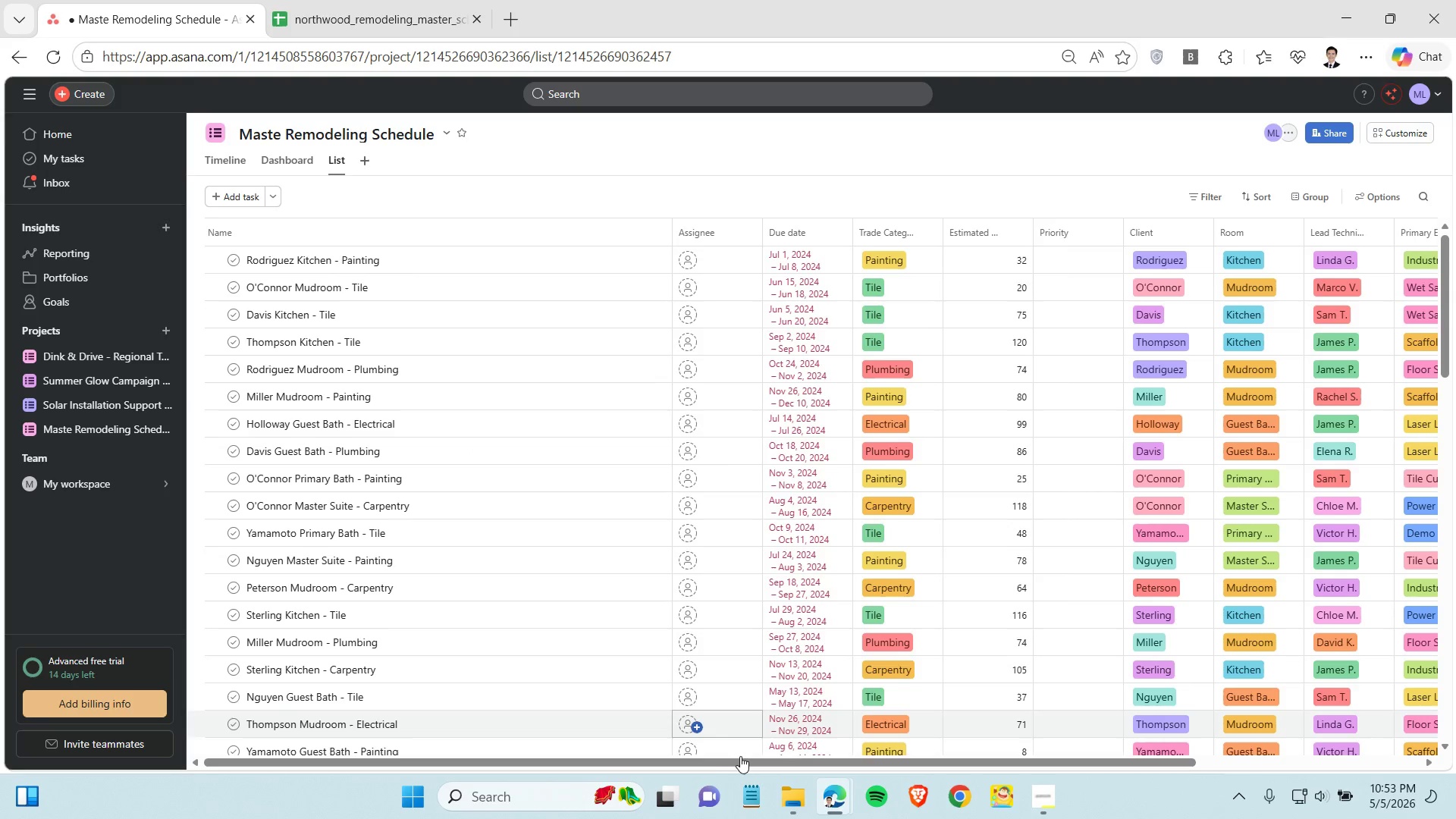 
left_click_drag(start_coordinate=[723, 765], to_coordinate=[1000, 767])
 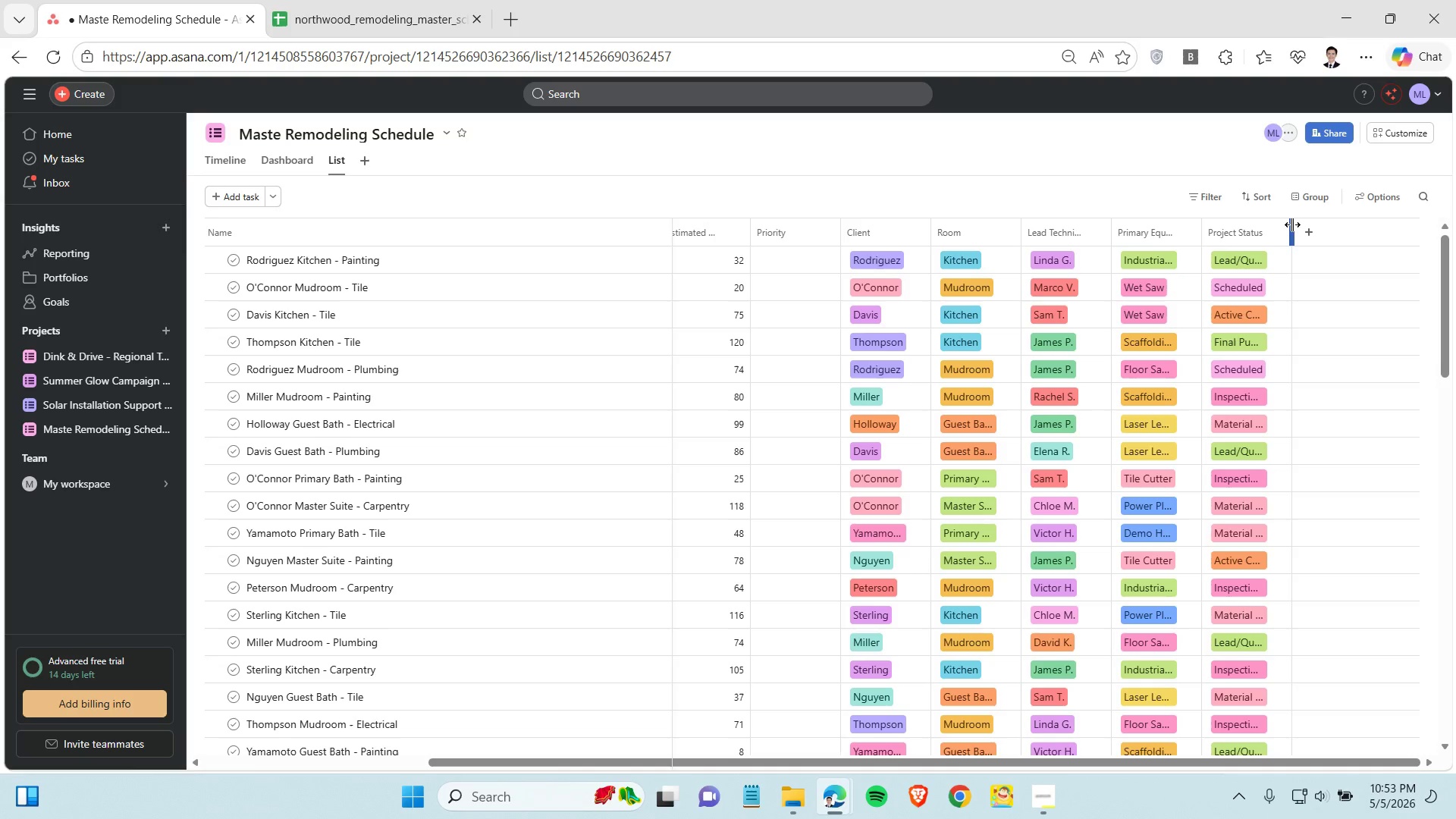 
left_click_drag(start_coordinate=[1292, 224], to_coordinate=[1336, 224])
 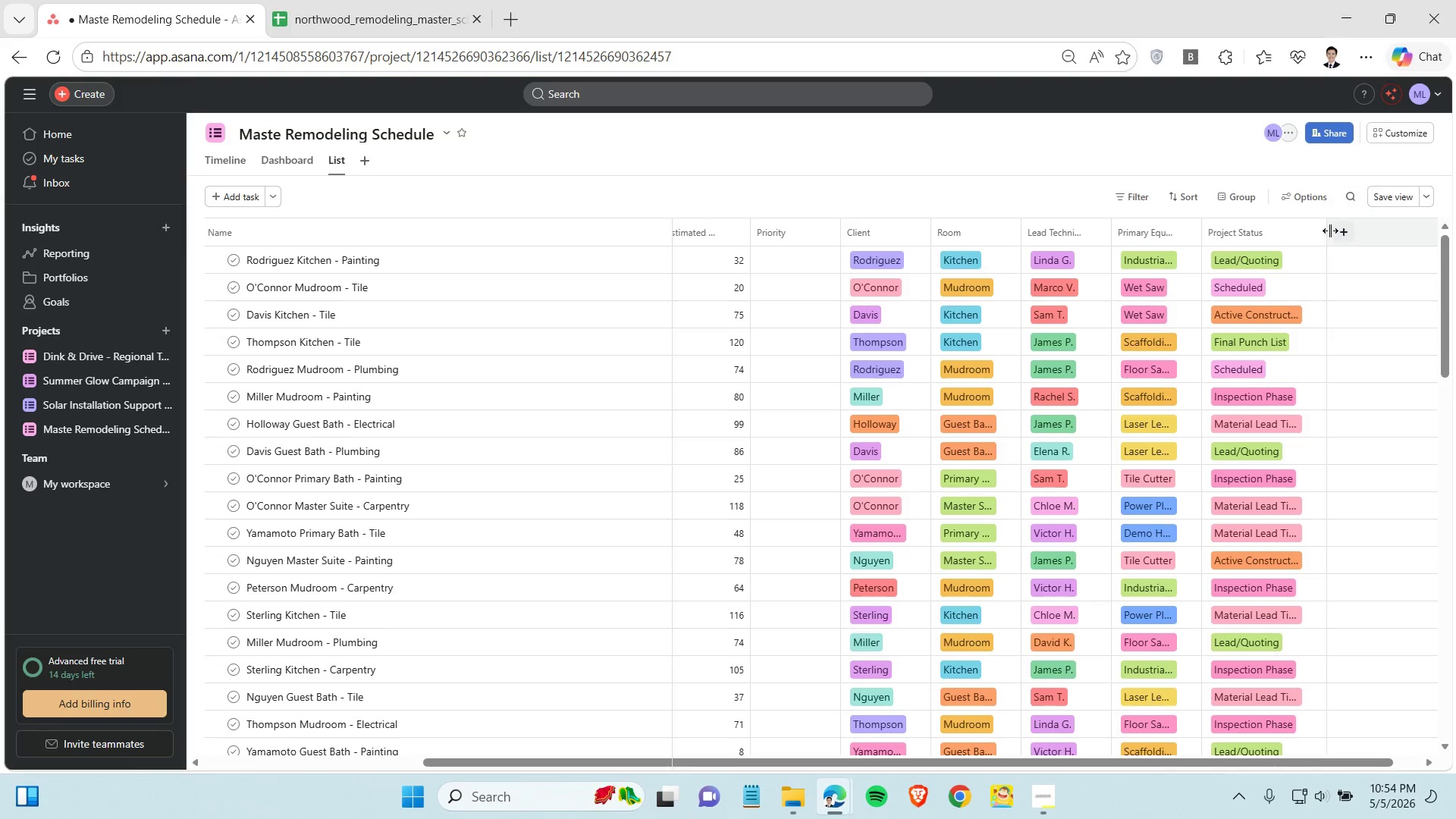 
left_click_drag(start_coordinate=[1330, 231], to_coordinate=[1342, 233])
 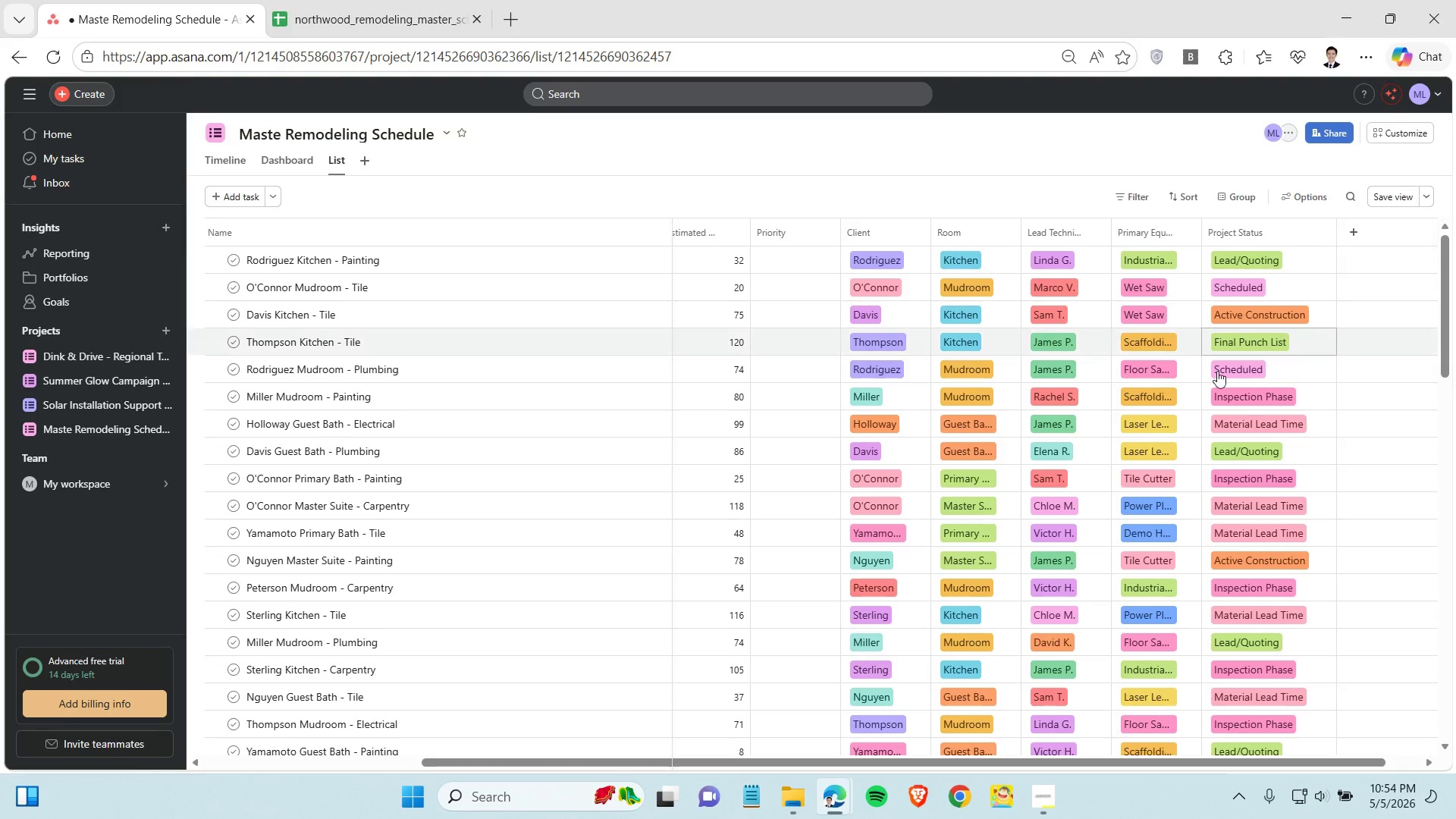 
scroll: coordinate [1203, 350], scroll_direction: up, amount: 14.0
 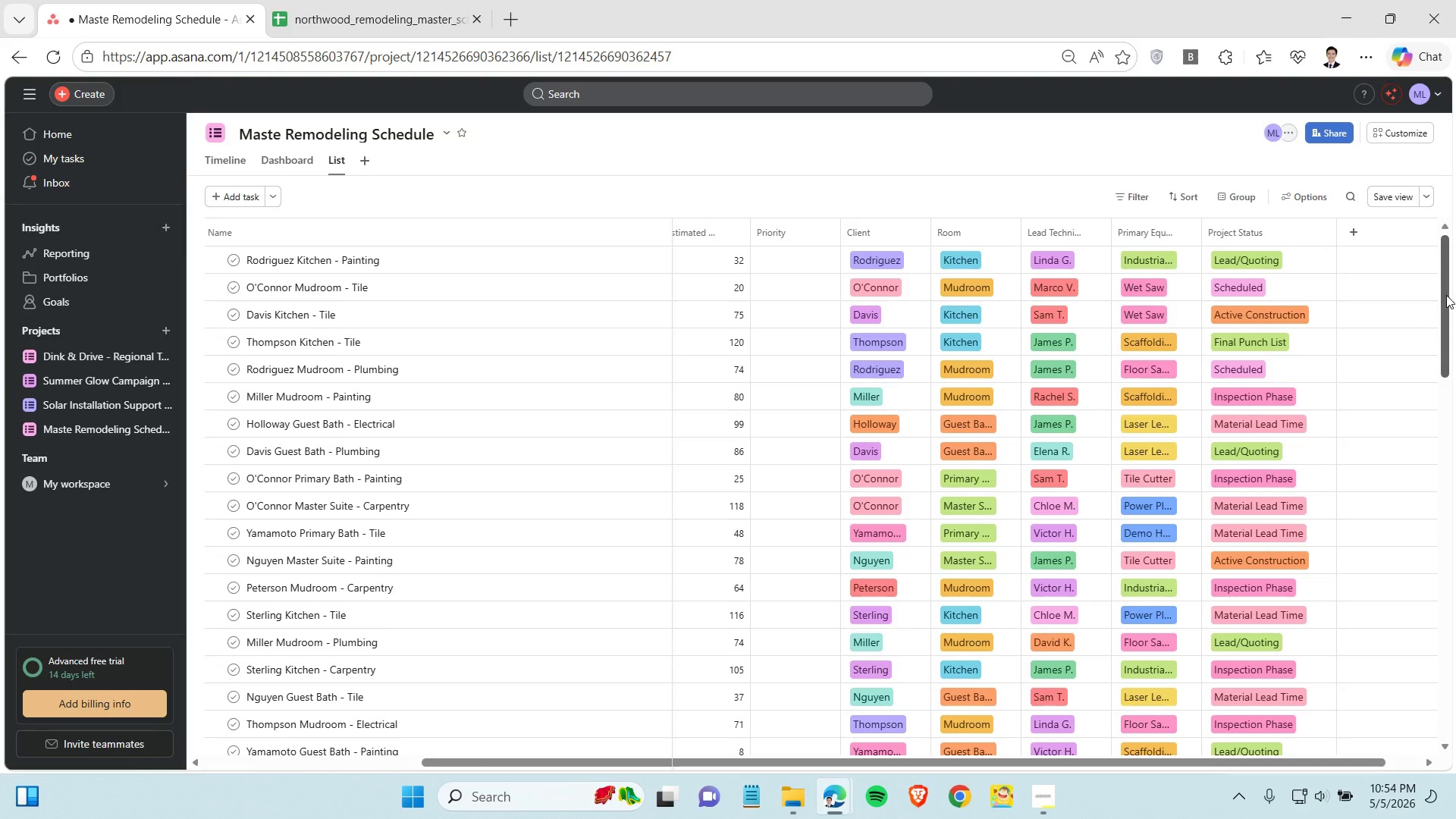 
left_click_drag(start_coordinate=[1446, 295], to_coordinate=[1398, 267])
 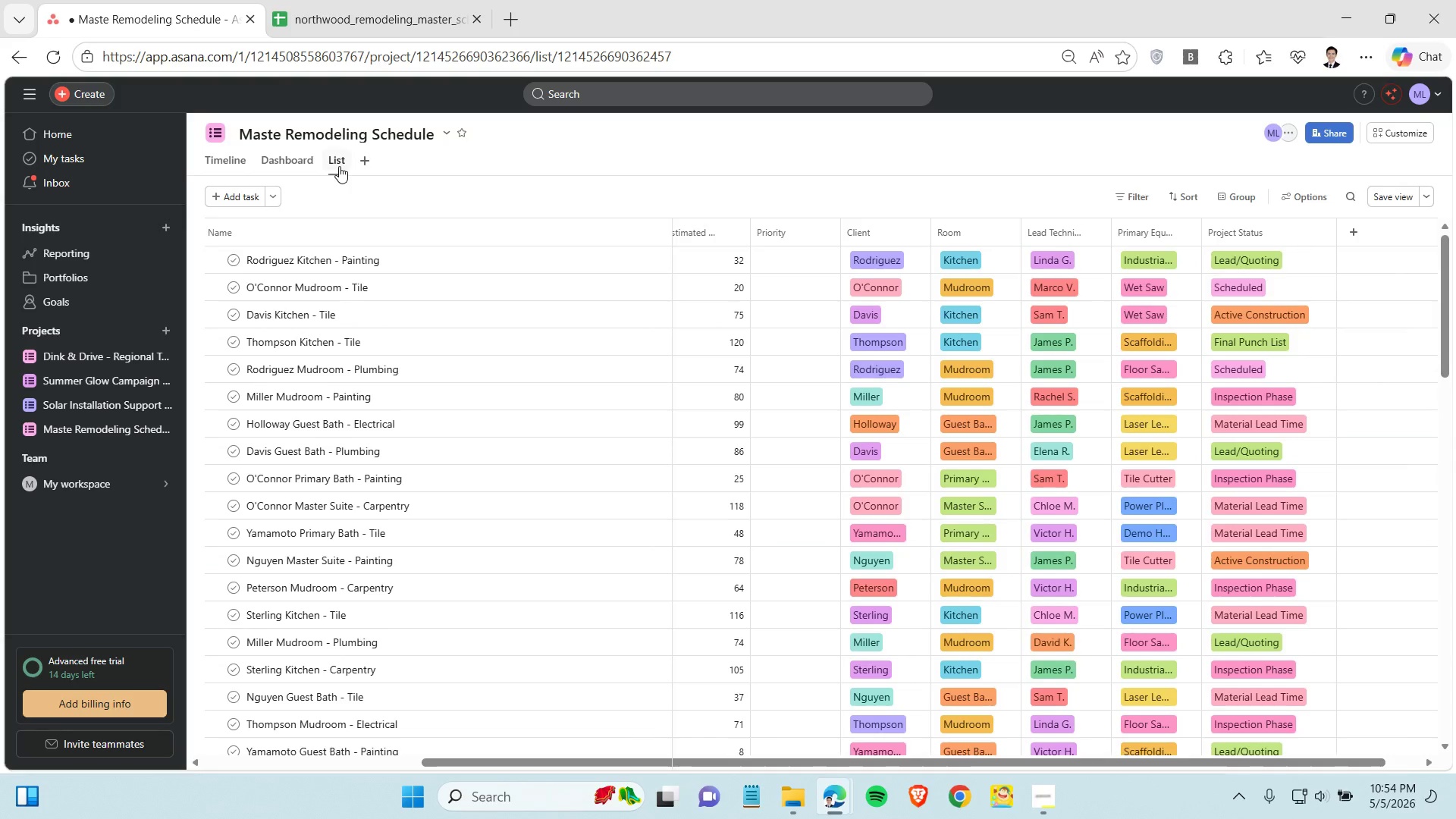 
right_click([339, 165])
 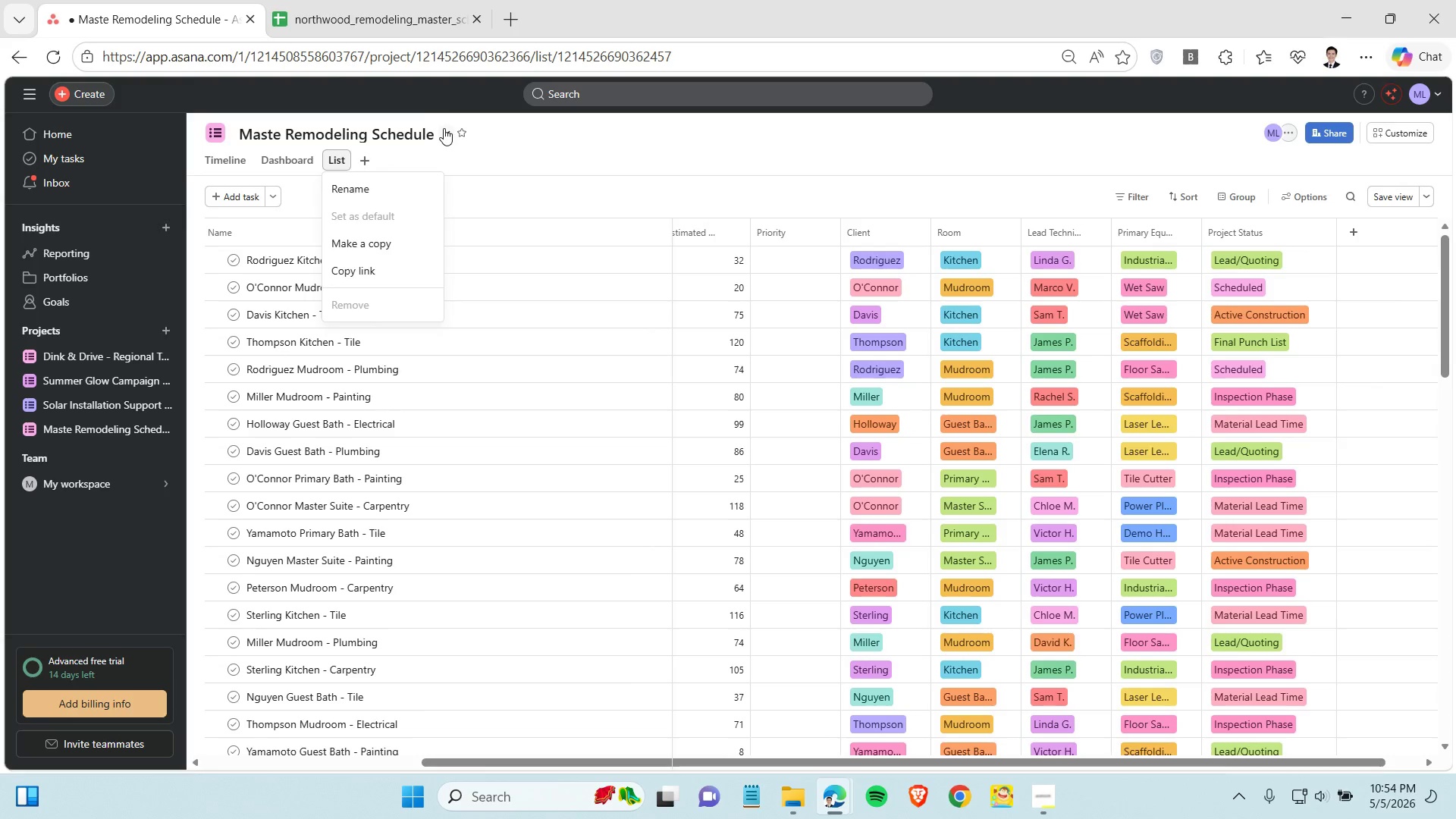 
left_click([444, 128])
 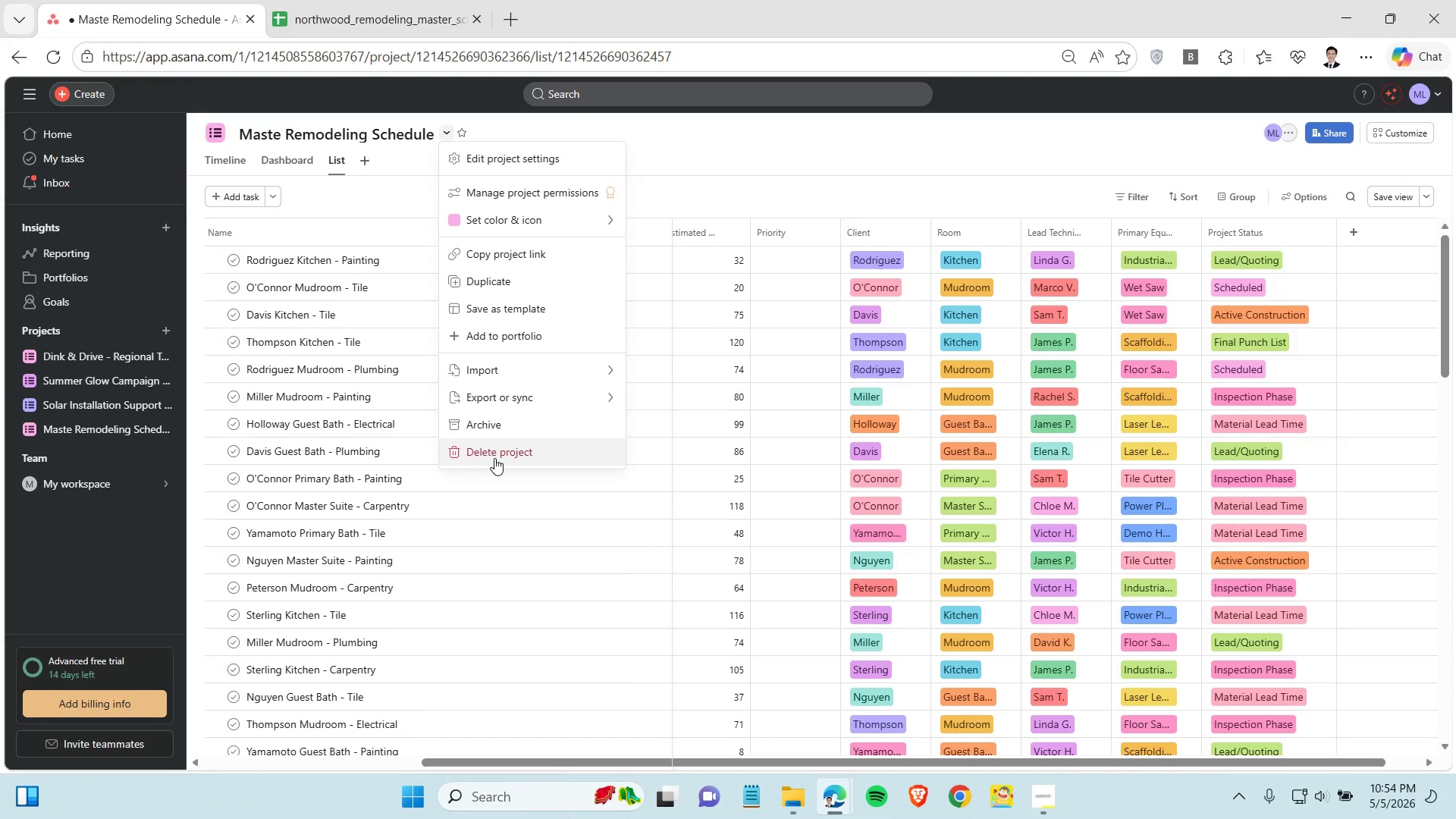 
left_click([494, 457])
 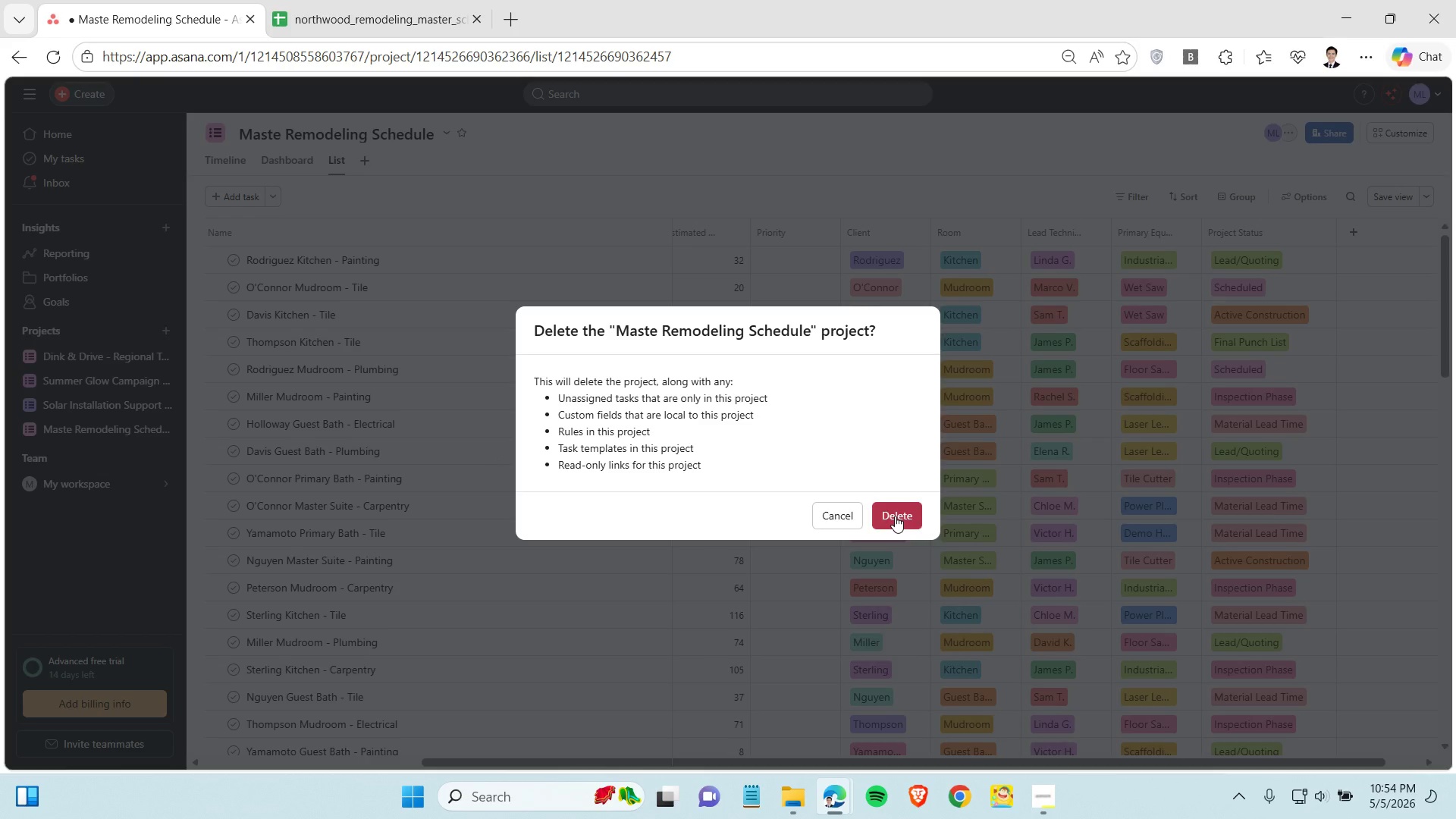 
left_click([895, 516])
 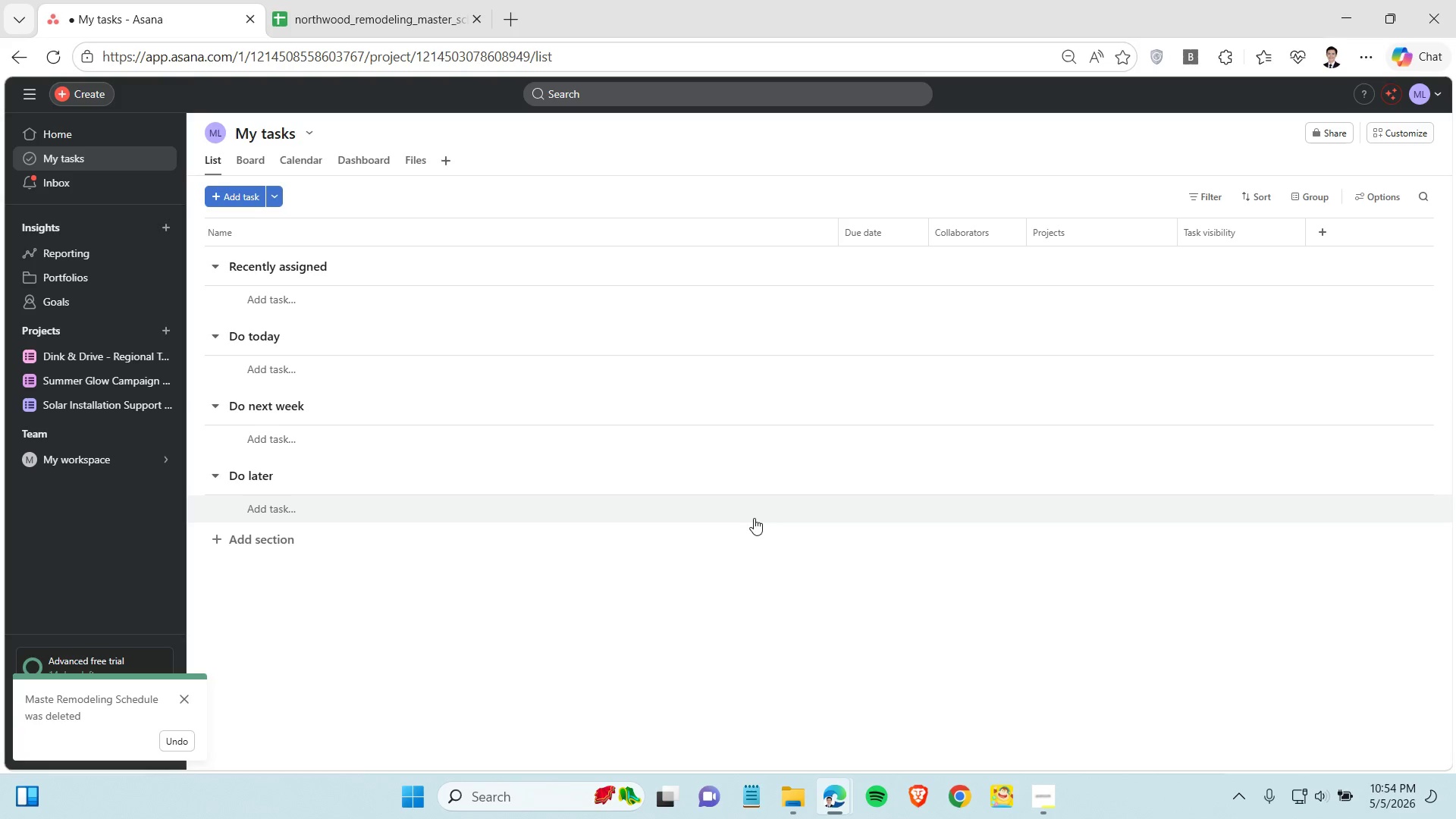 
wait(9.17)
 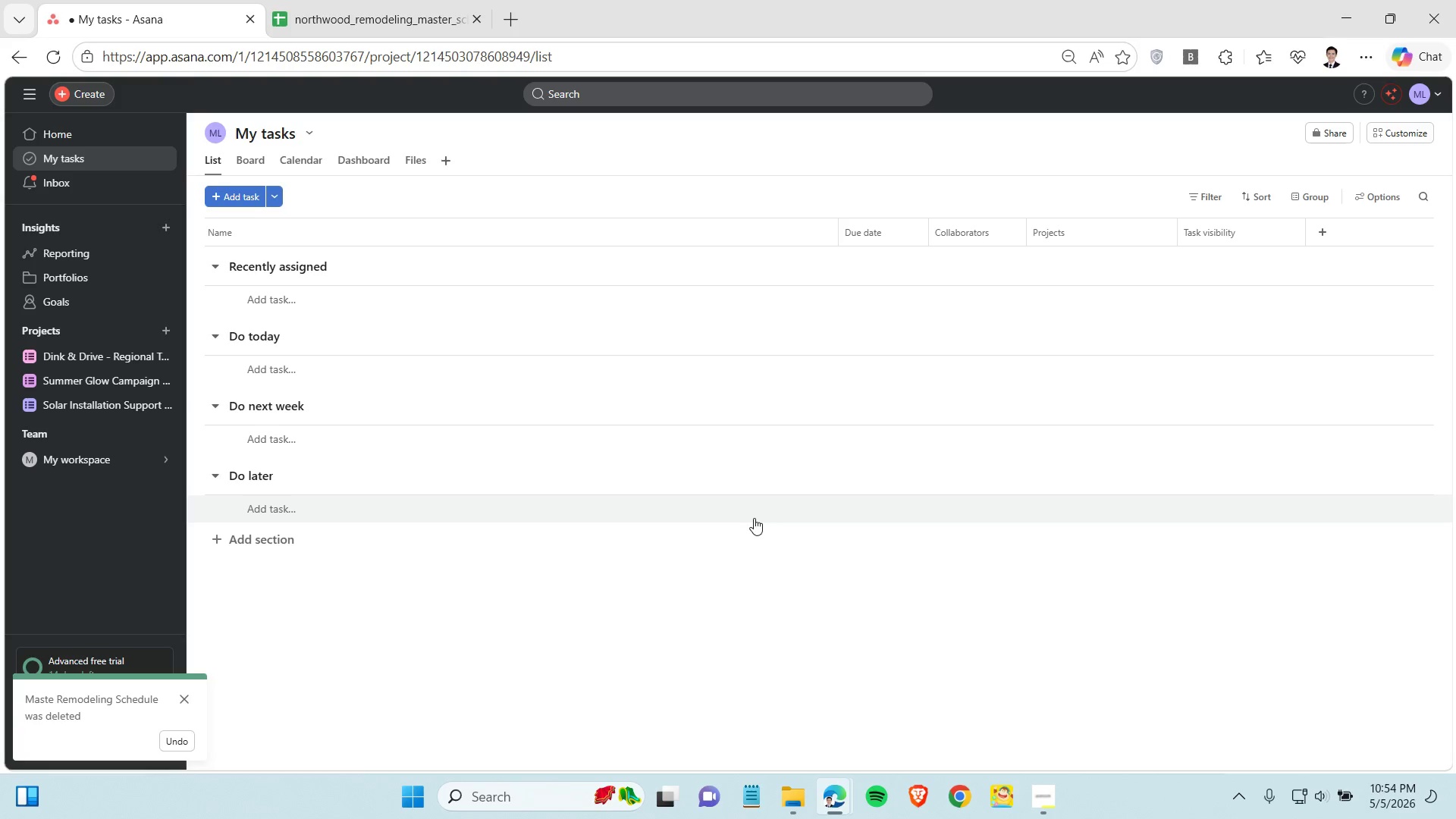 
left_click([165, 334])
 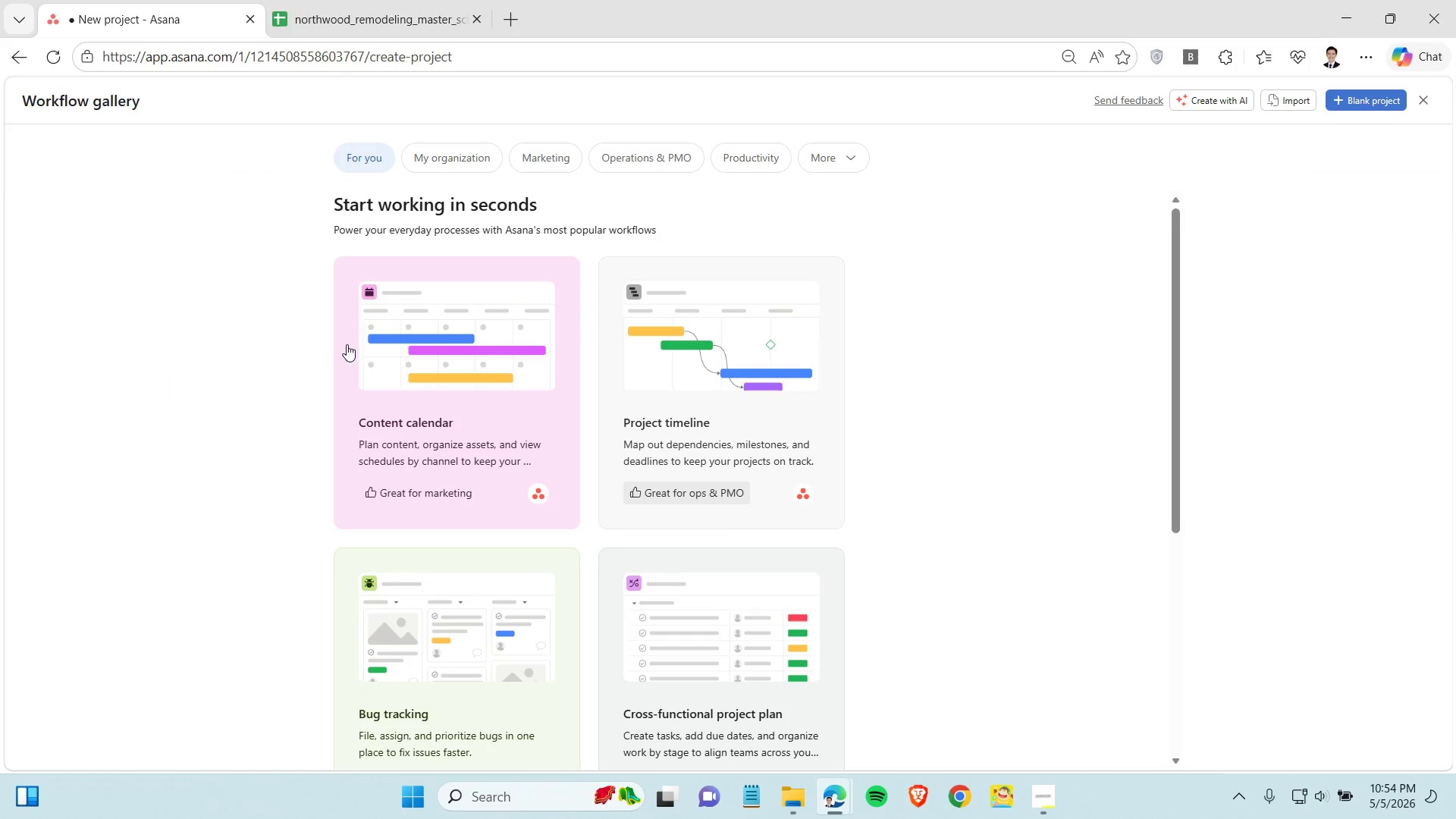 
left_click([1362, 96])
 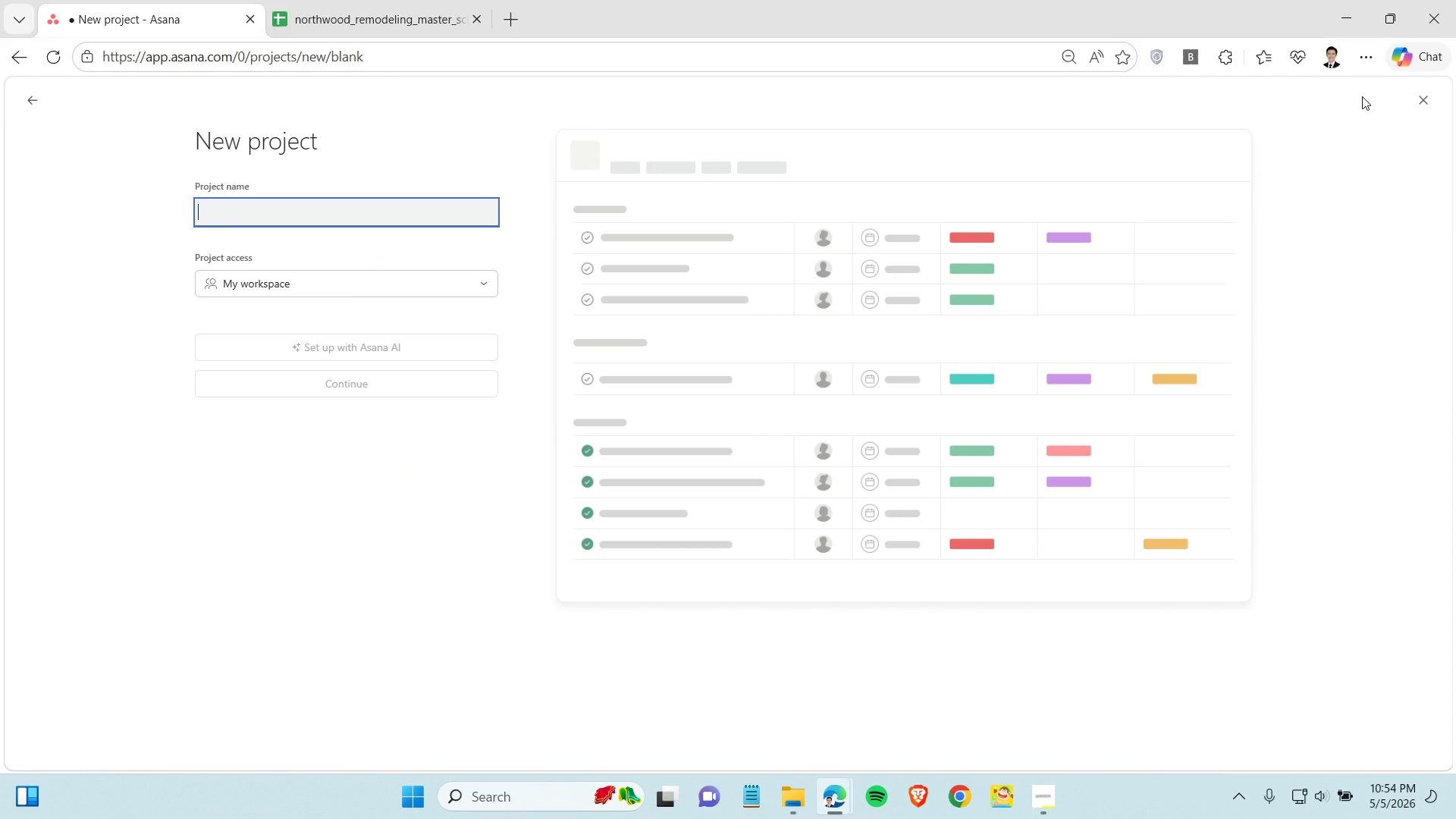 
wait(8.36)
 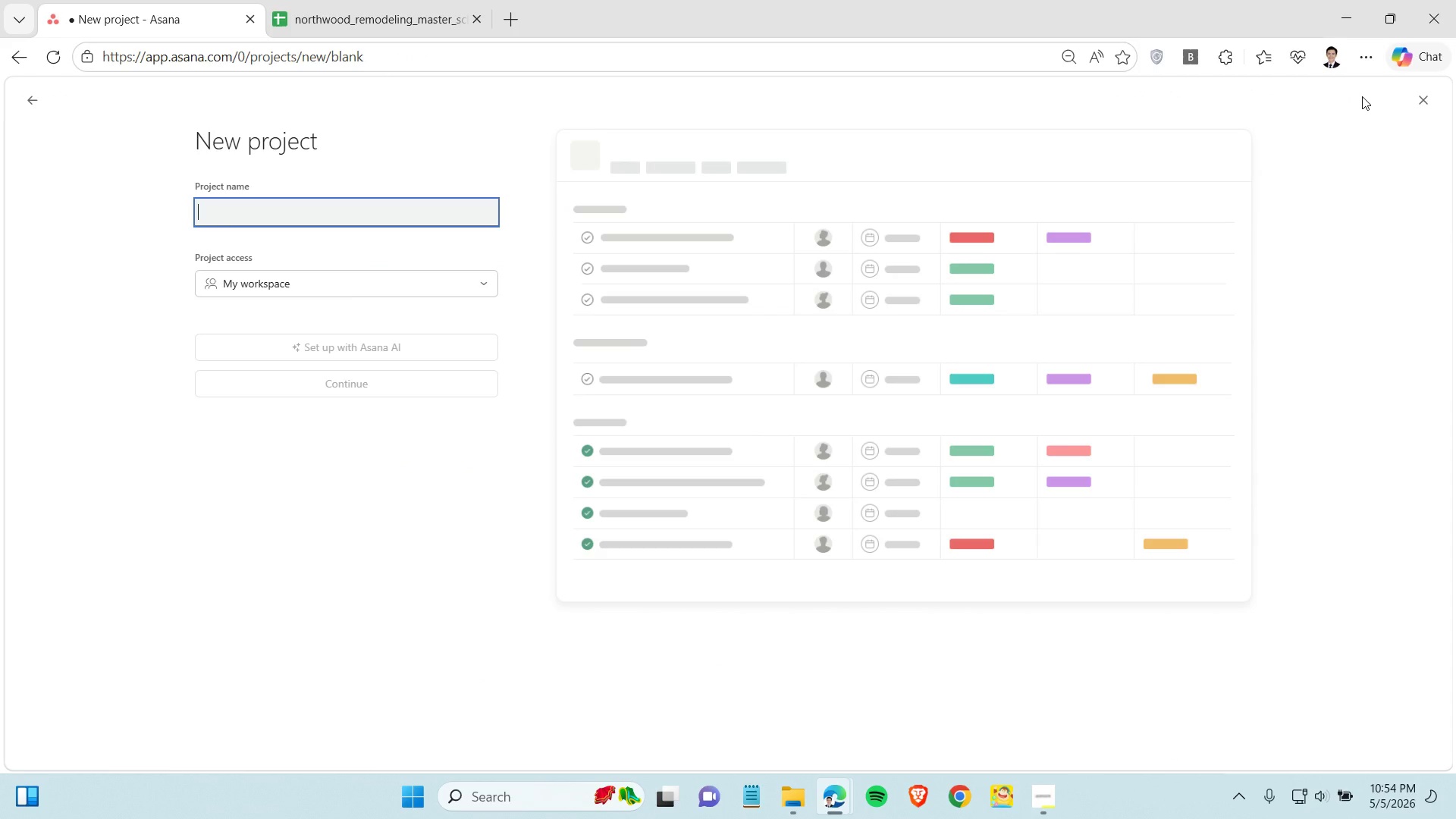 
type(Master Remodeling Schedule)
 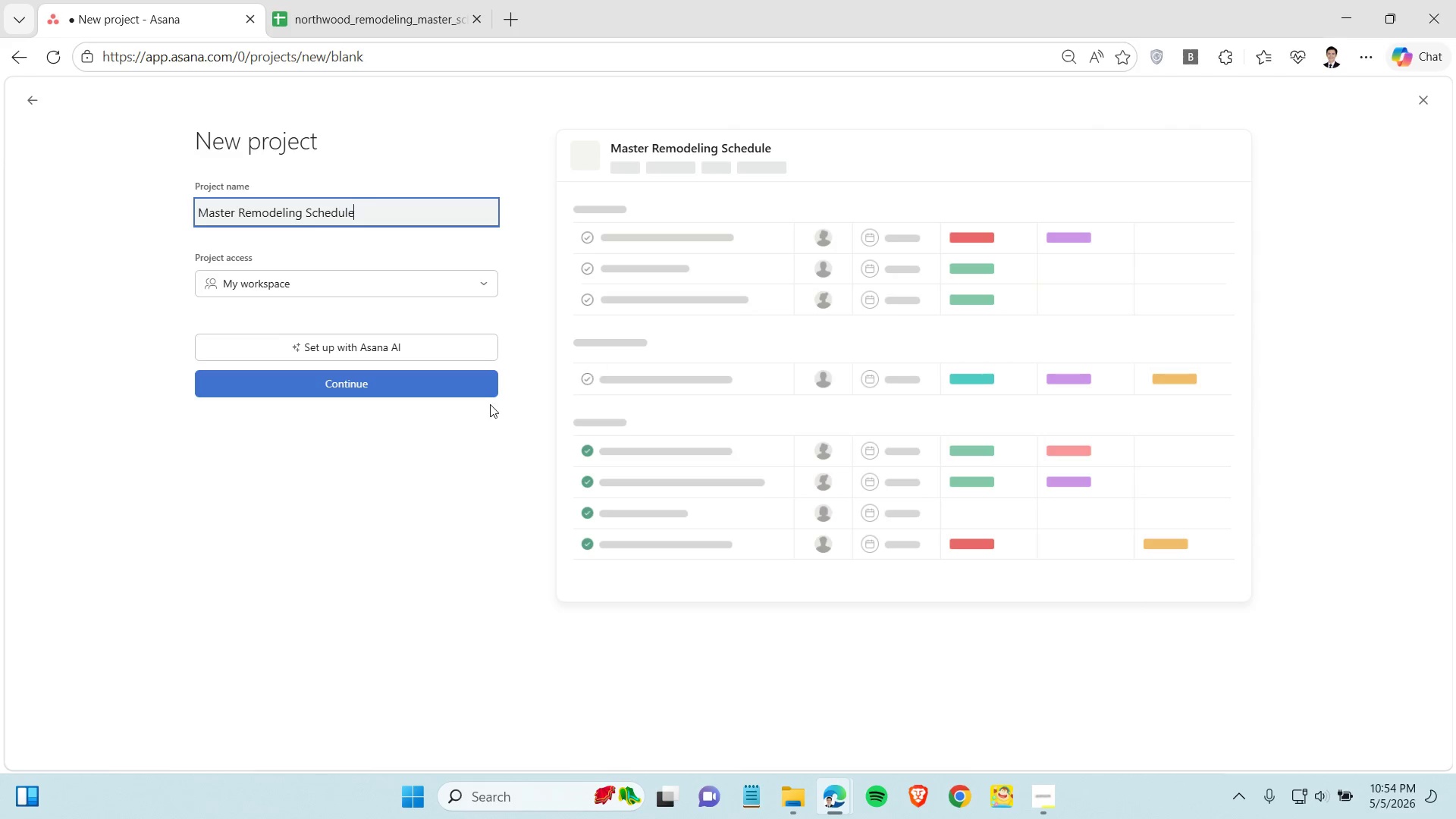 
left_click([453, 384])
 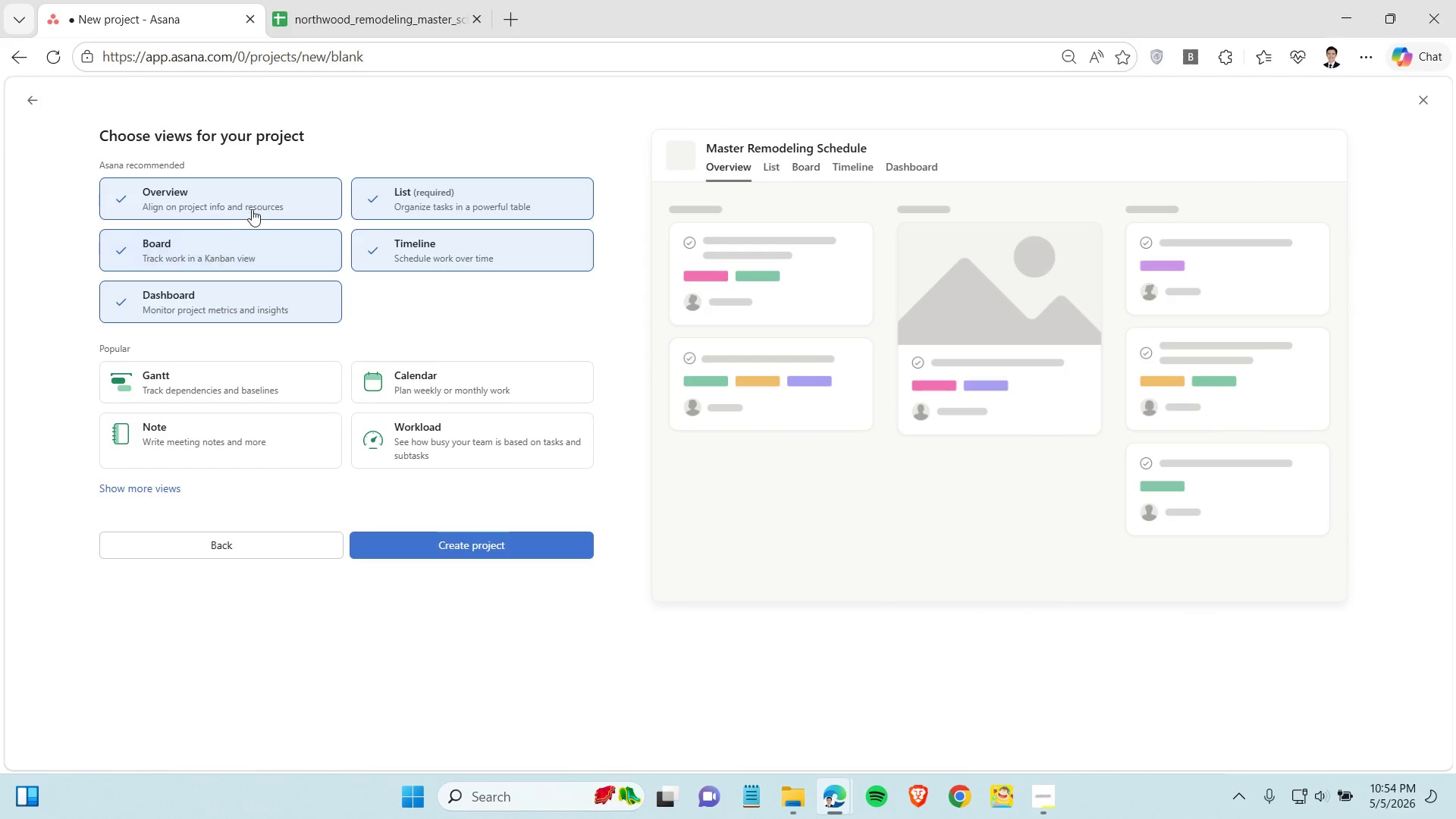 
left_click([255, 200])
 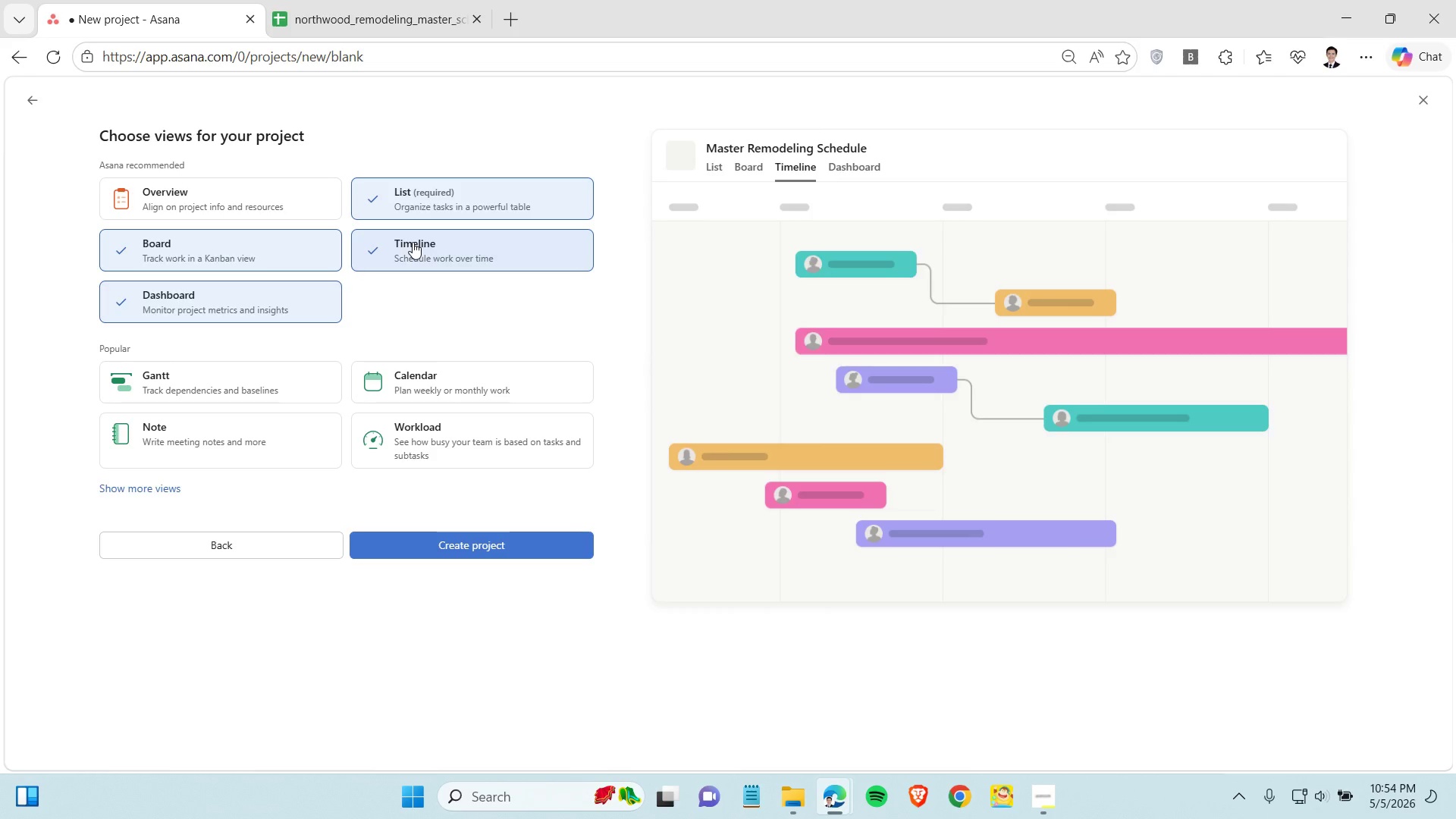 
left_click([297, 257])
 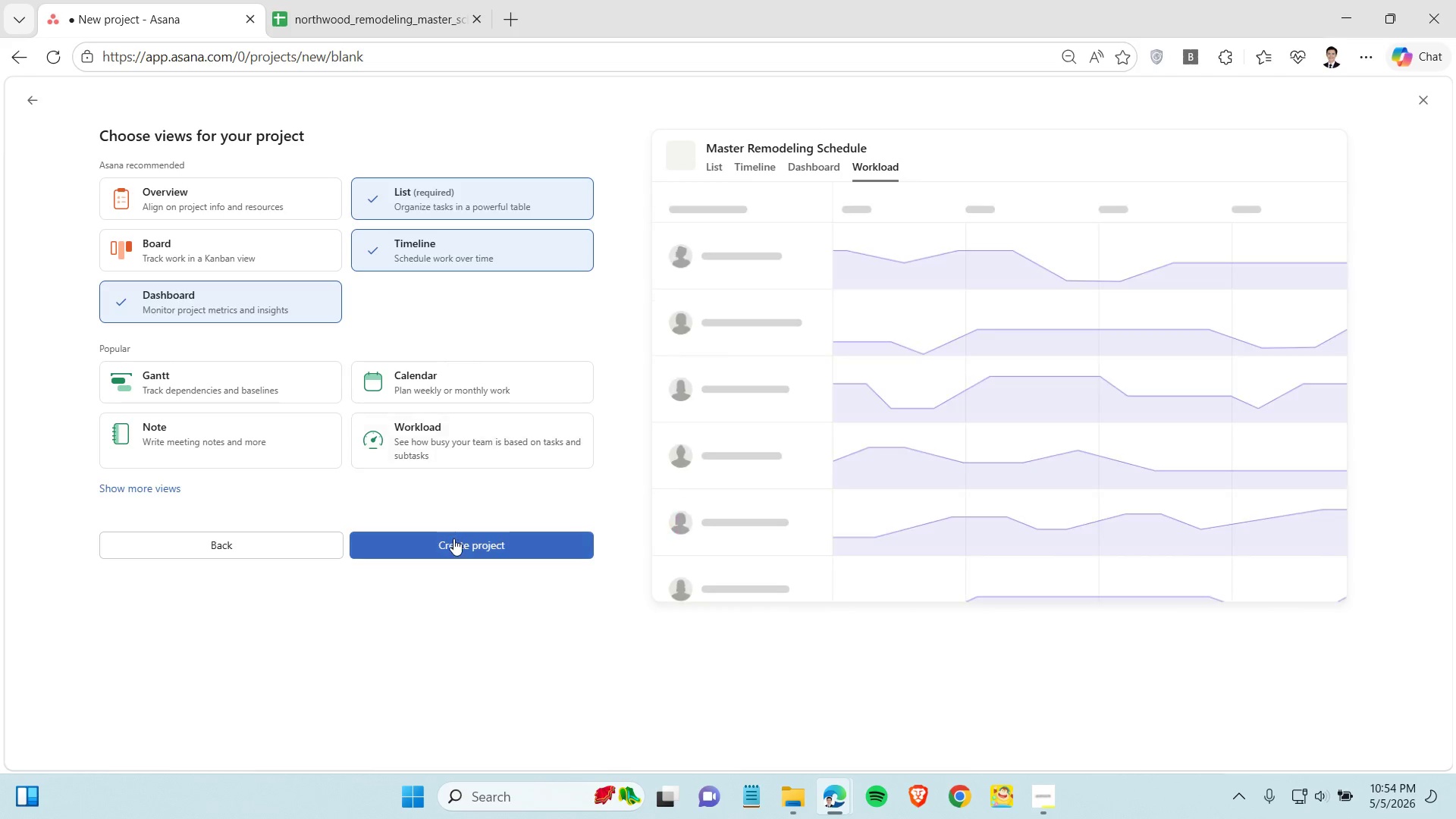 
left_click([453, 538])
 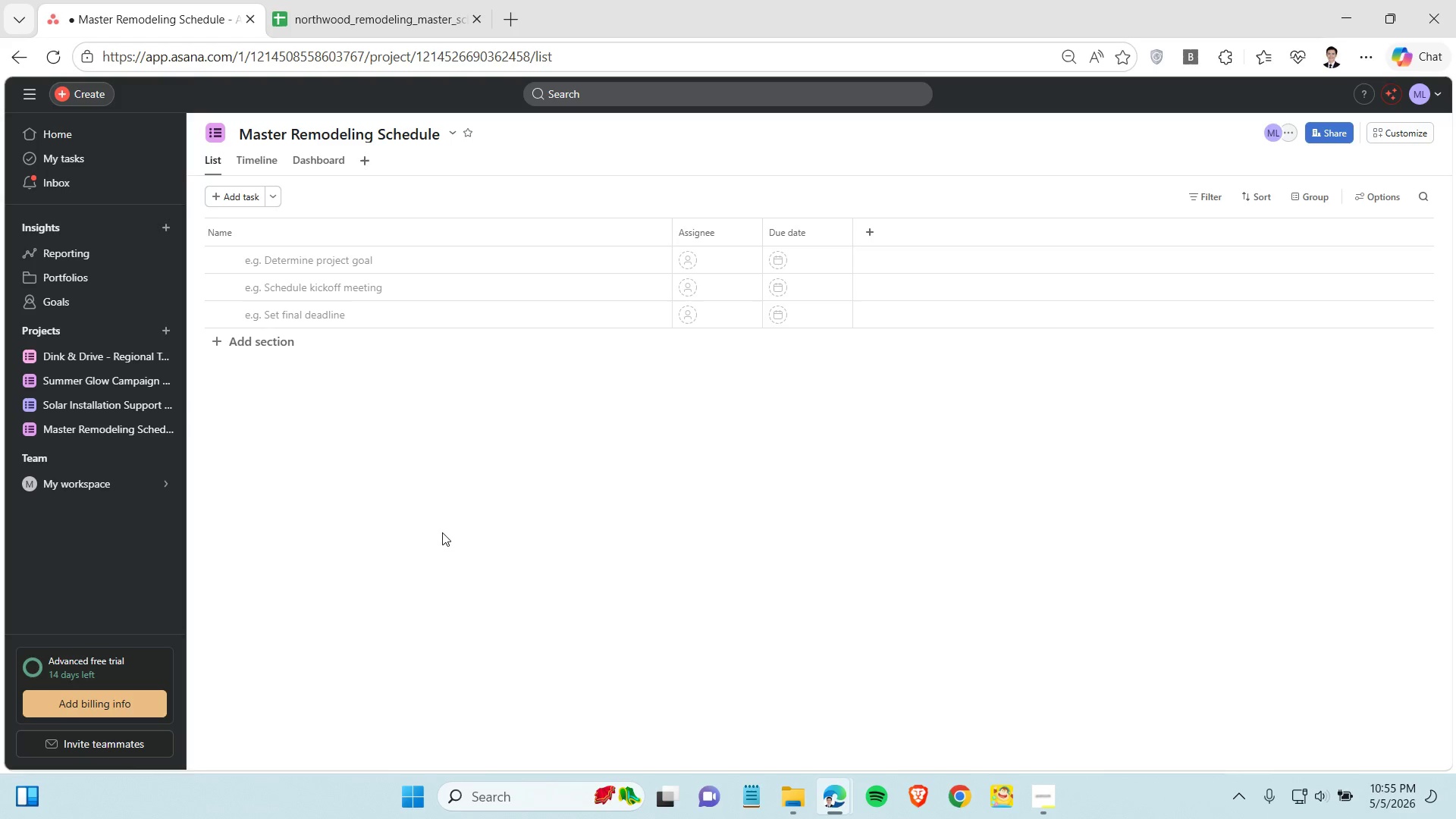 
wait(13.12)
 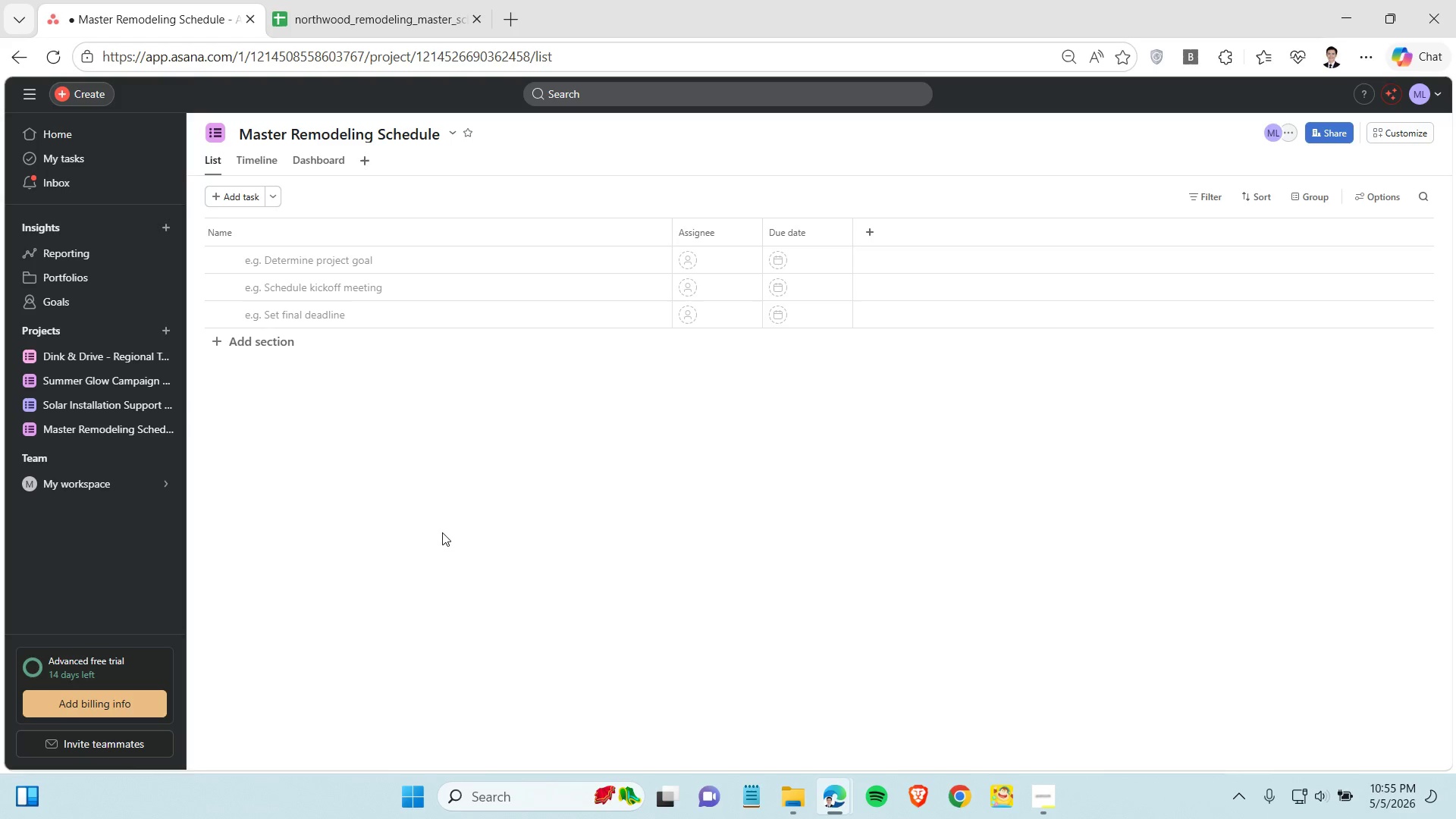 
left_click([1051, 791])
 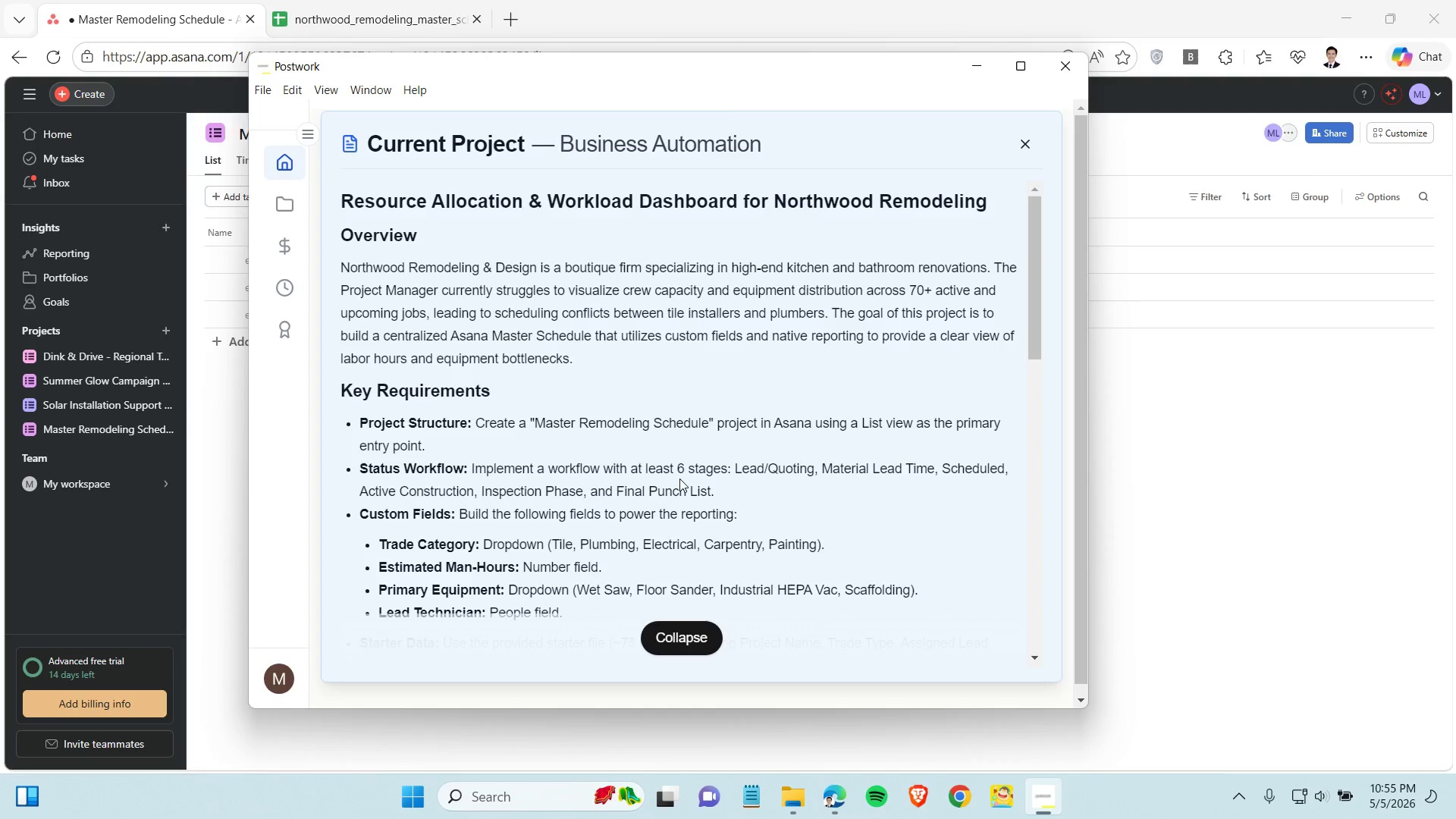 
scroll: coordinate [679, 479], scroll_direction: up, amount: 2.0